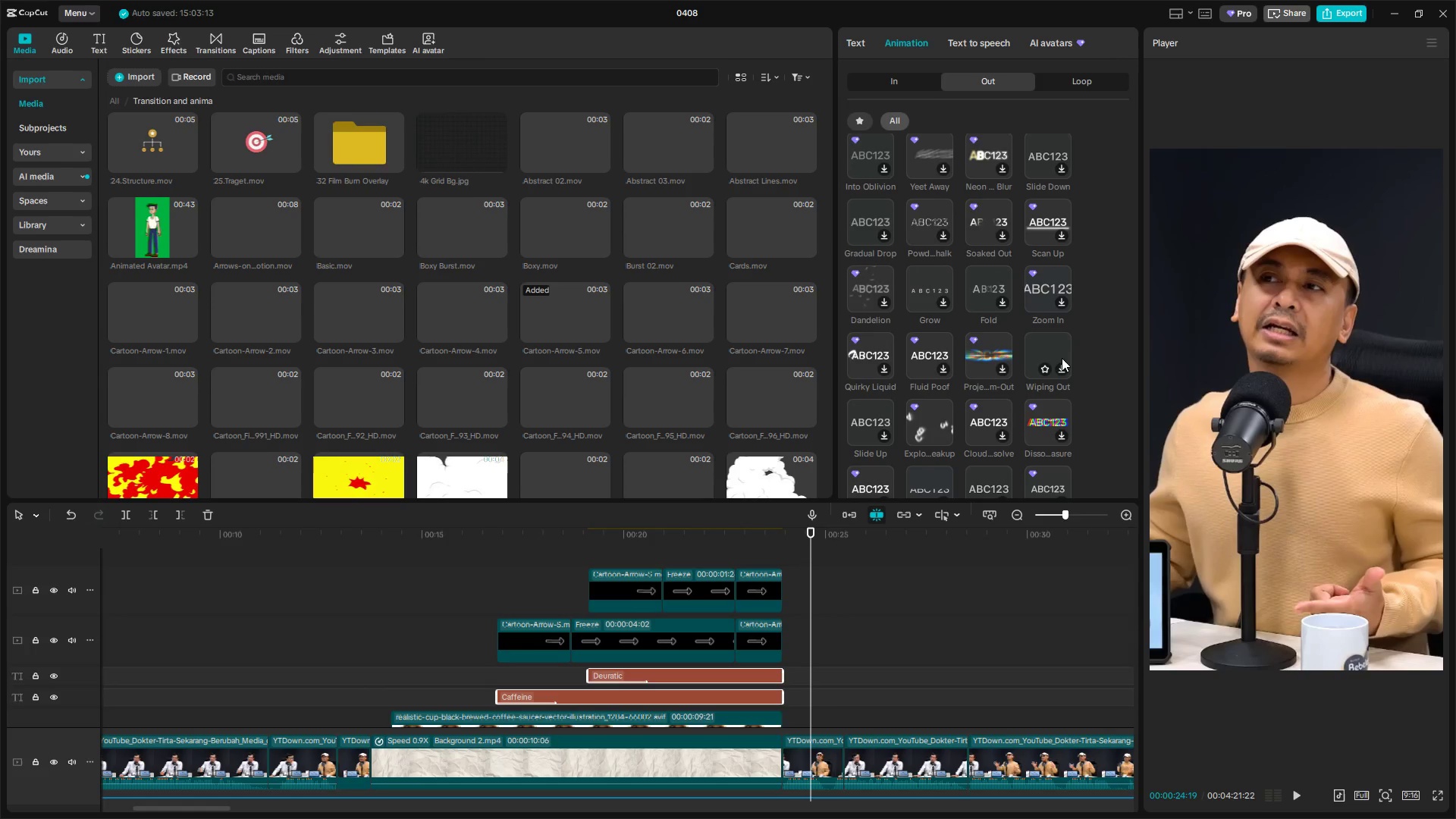 
left_click([1060, 353])
 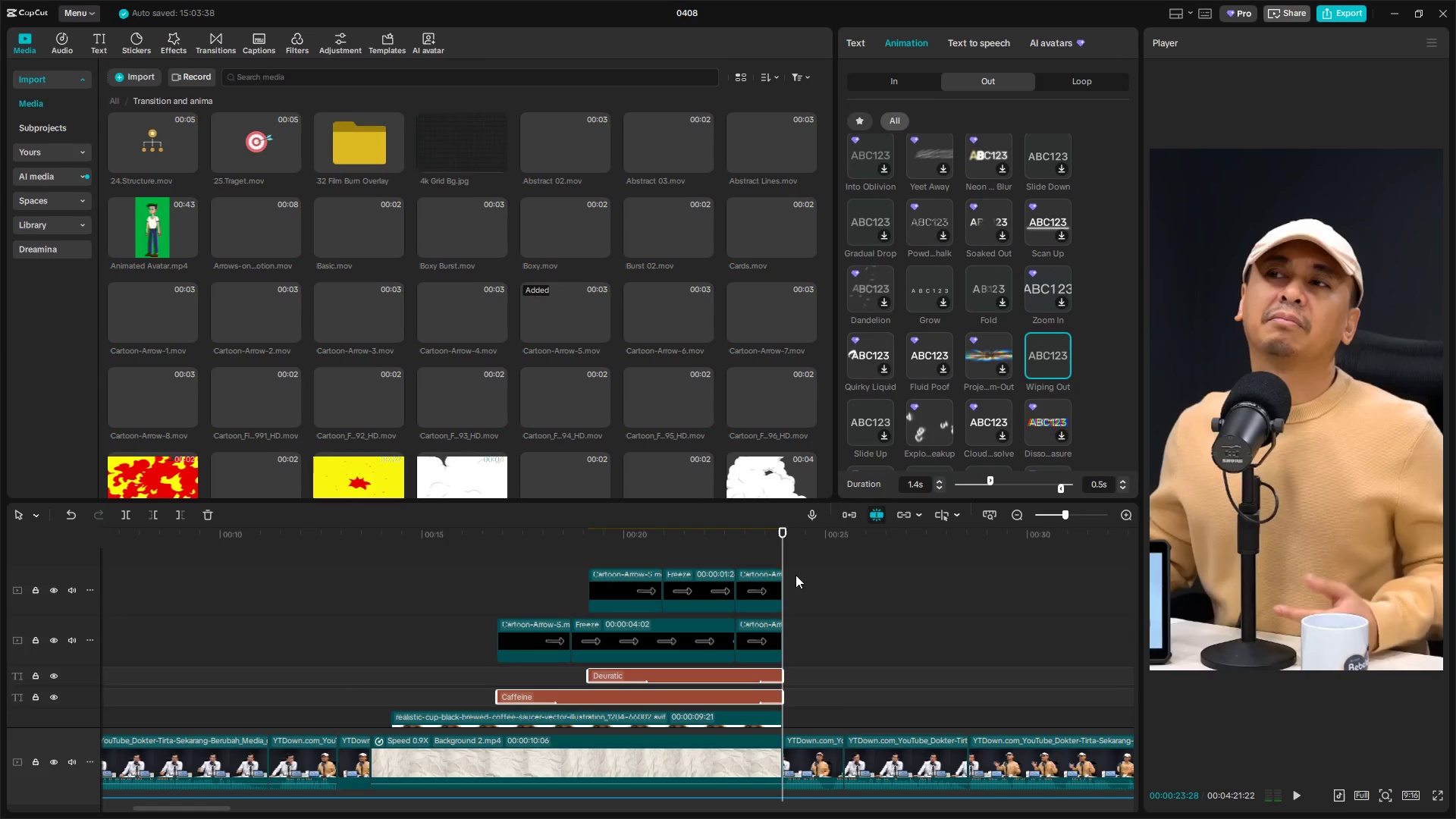 
left_click_drag(start_coordinate=[1057, 491], to_coordinate=[1051, 491])
 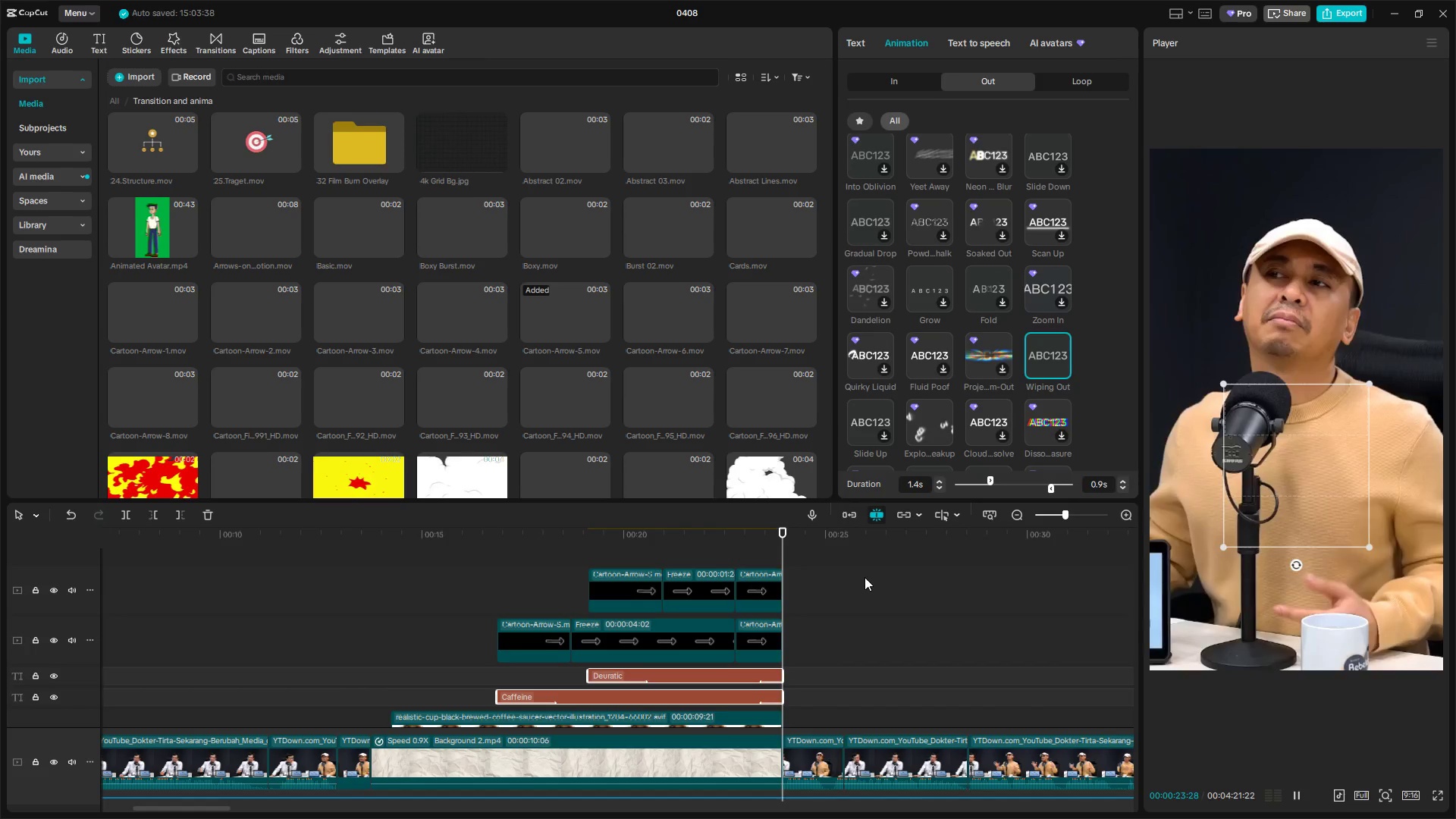 
left_click([497, 610])
 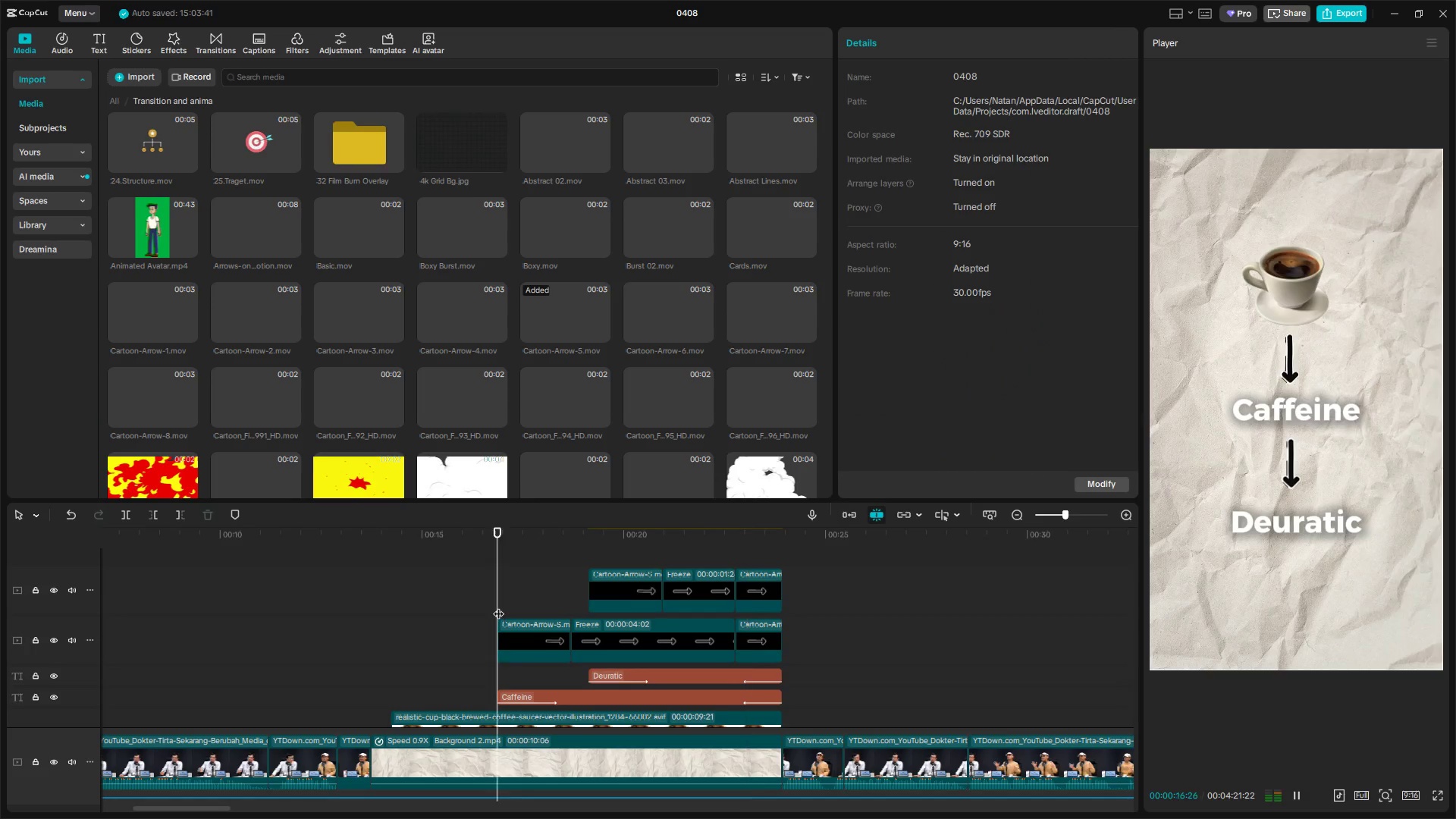 
key(Space)
 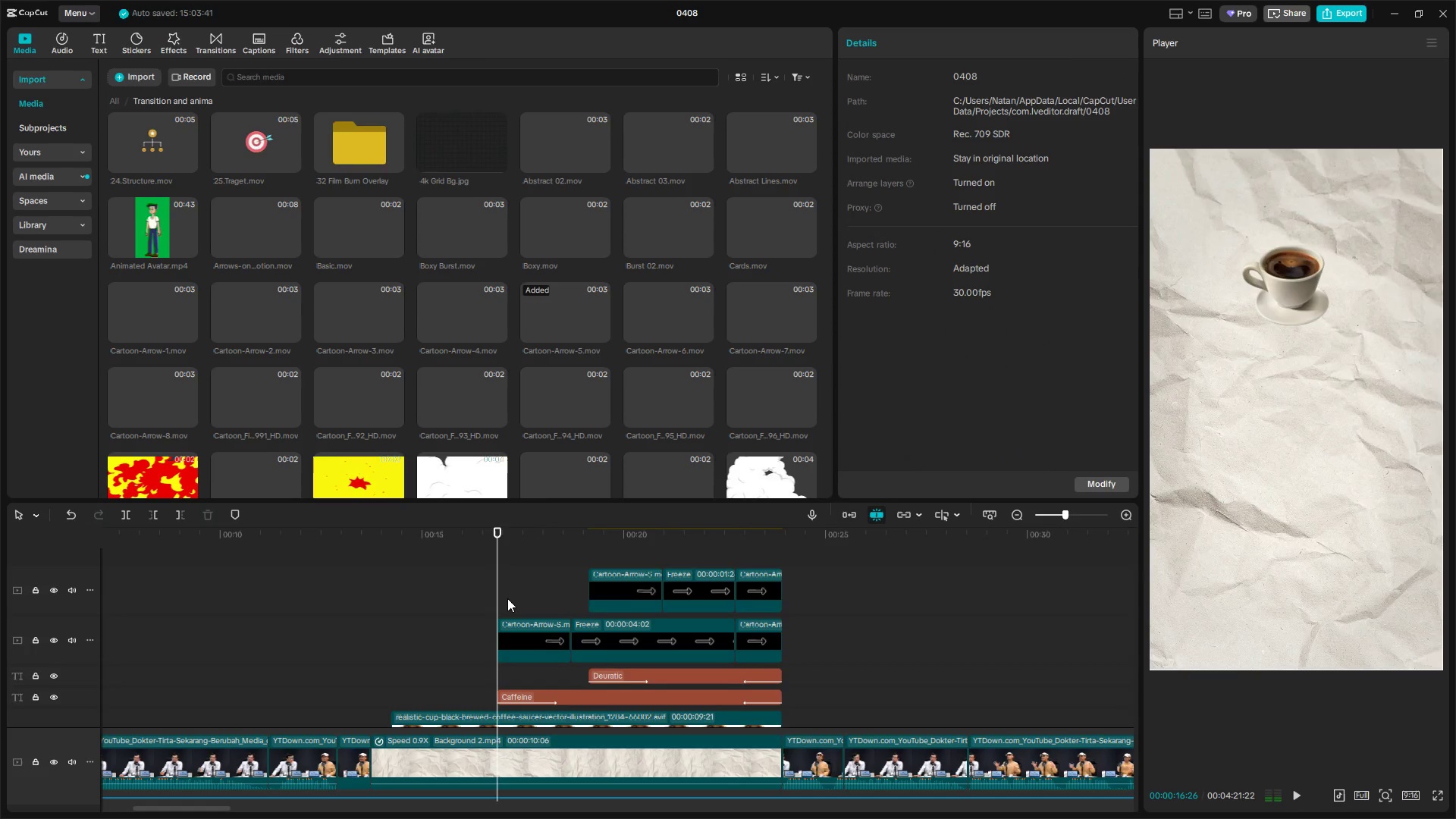 
key(Space)
 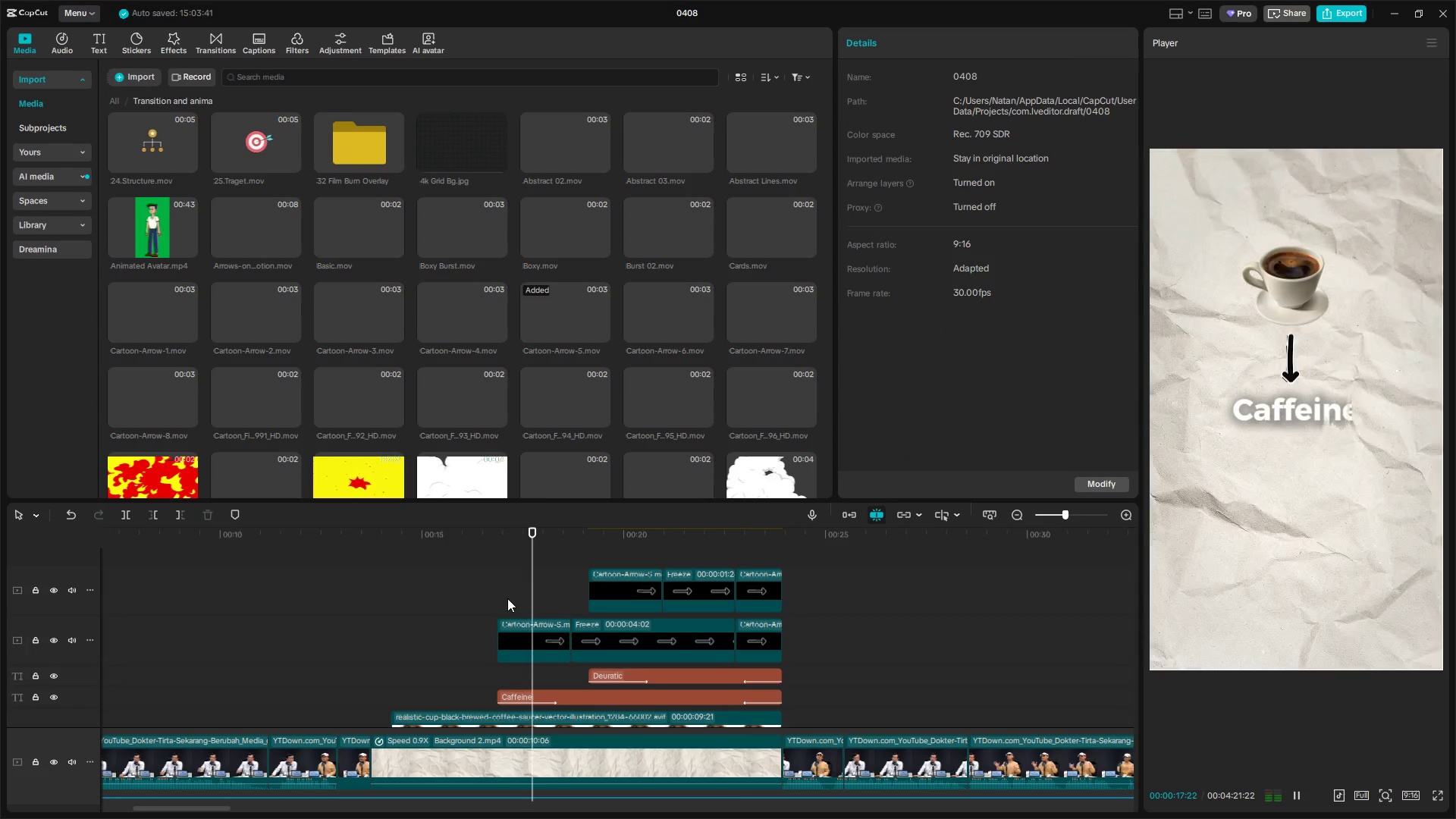 
key(Space)
 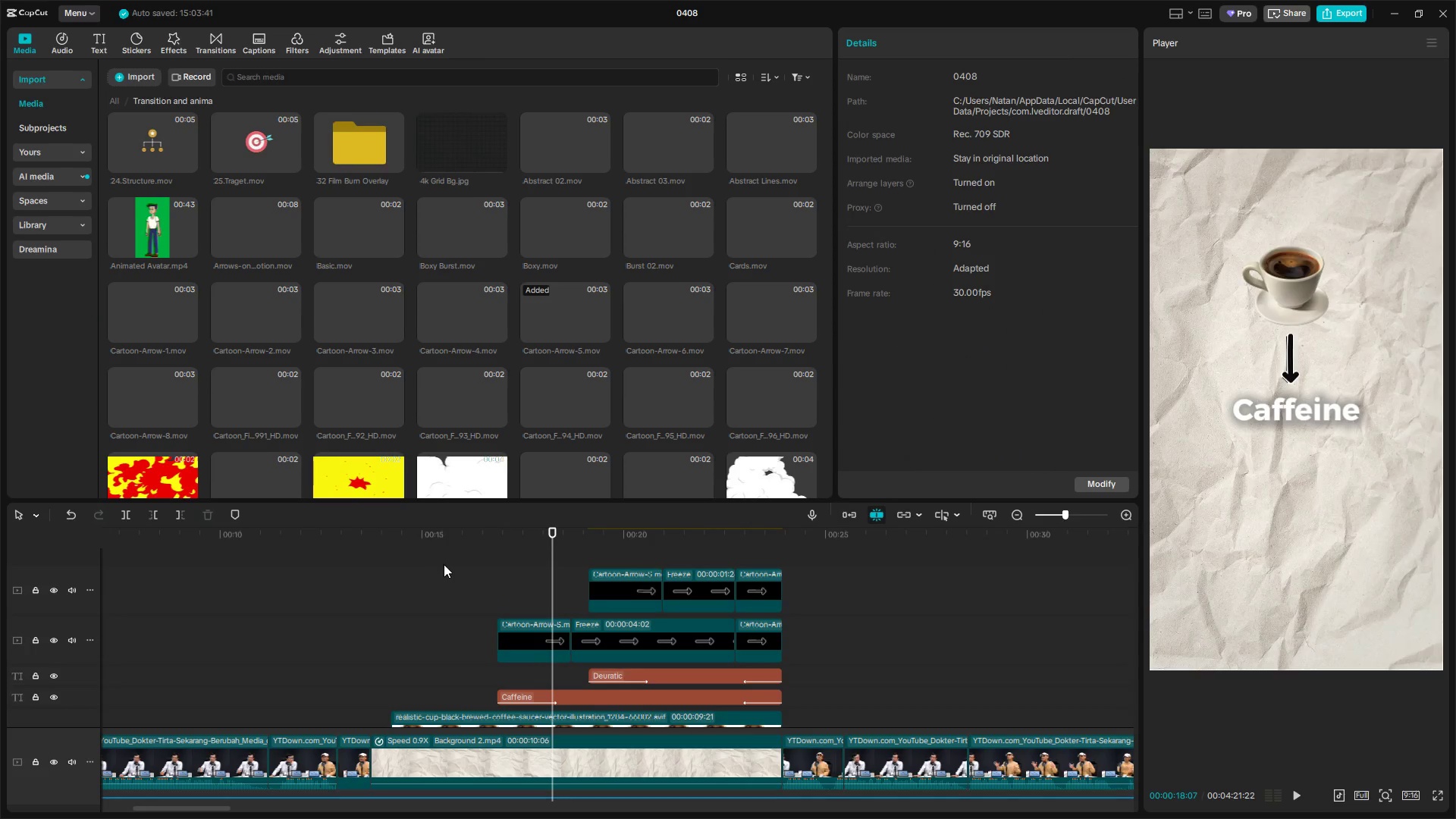 
left_click([406, 601])
 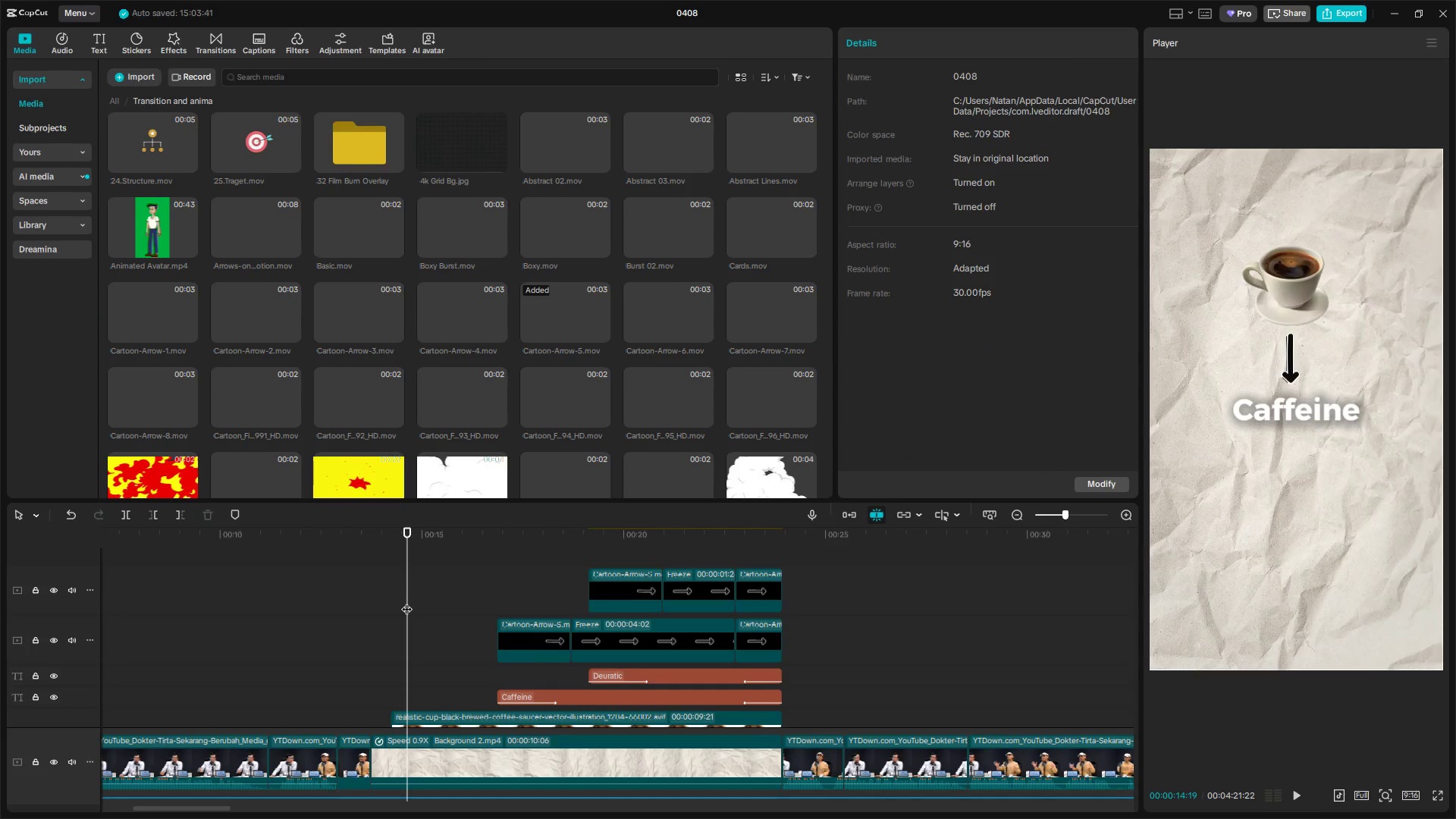 
left_click_drag(start_coordinate=[406, 601], to_coordinate=[394, 601])
 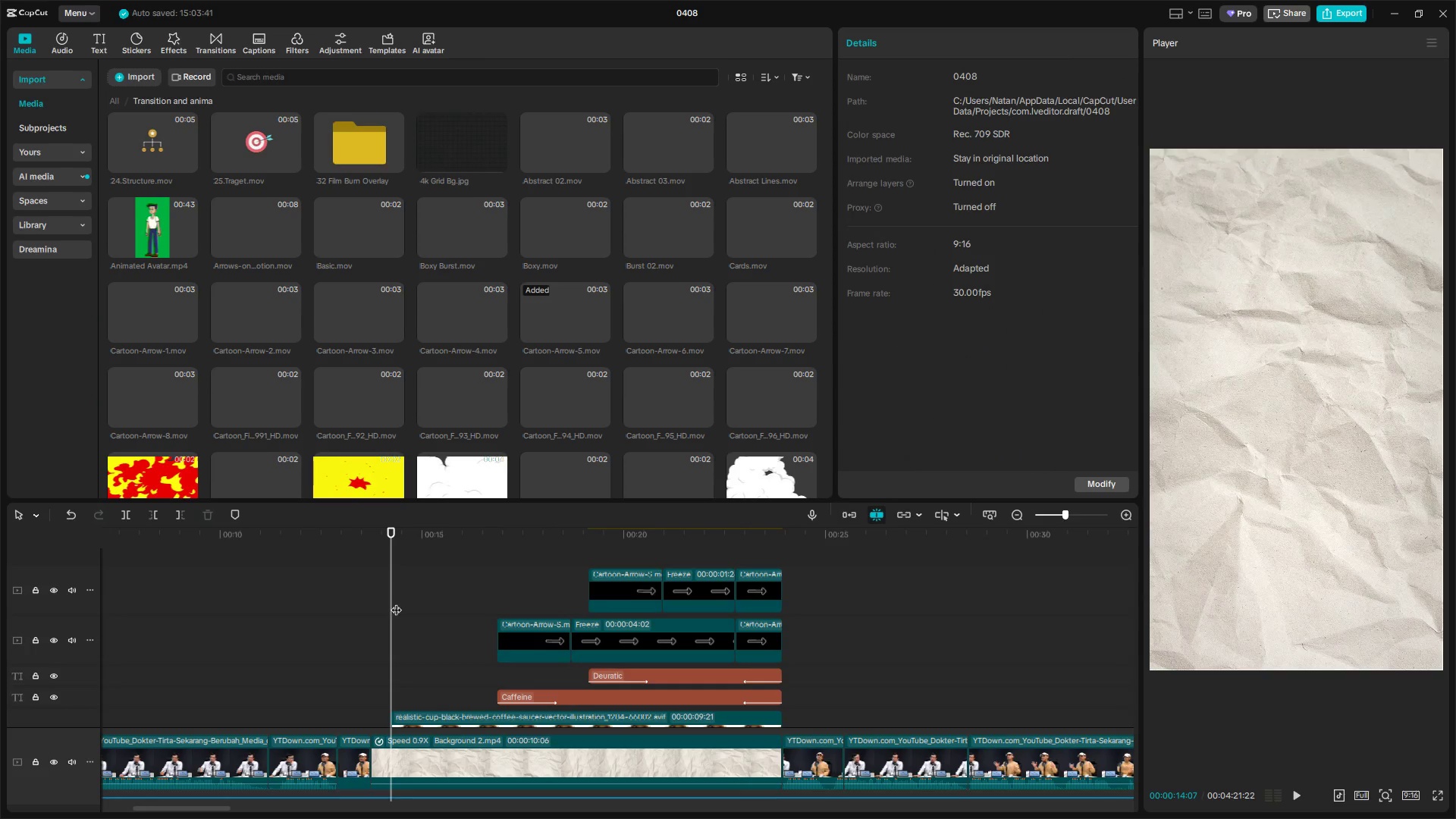 
key(Space)
 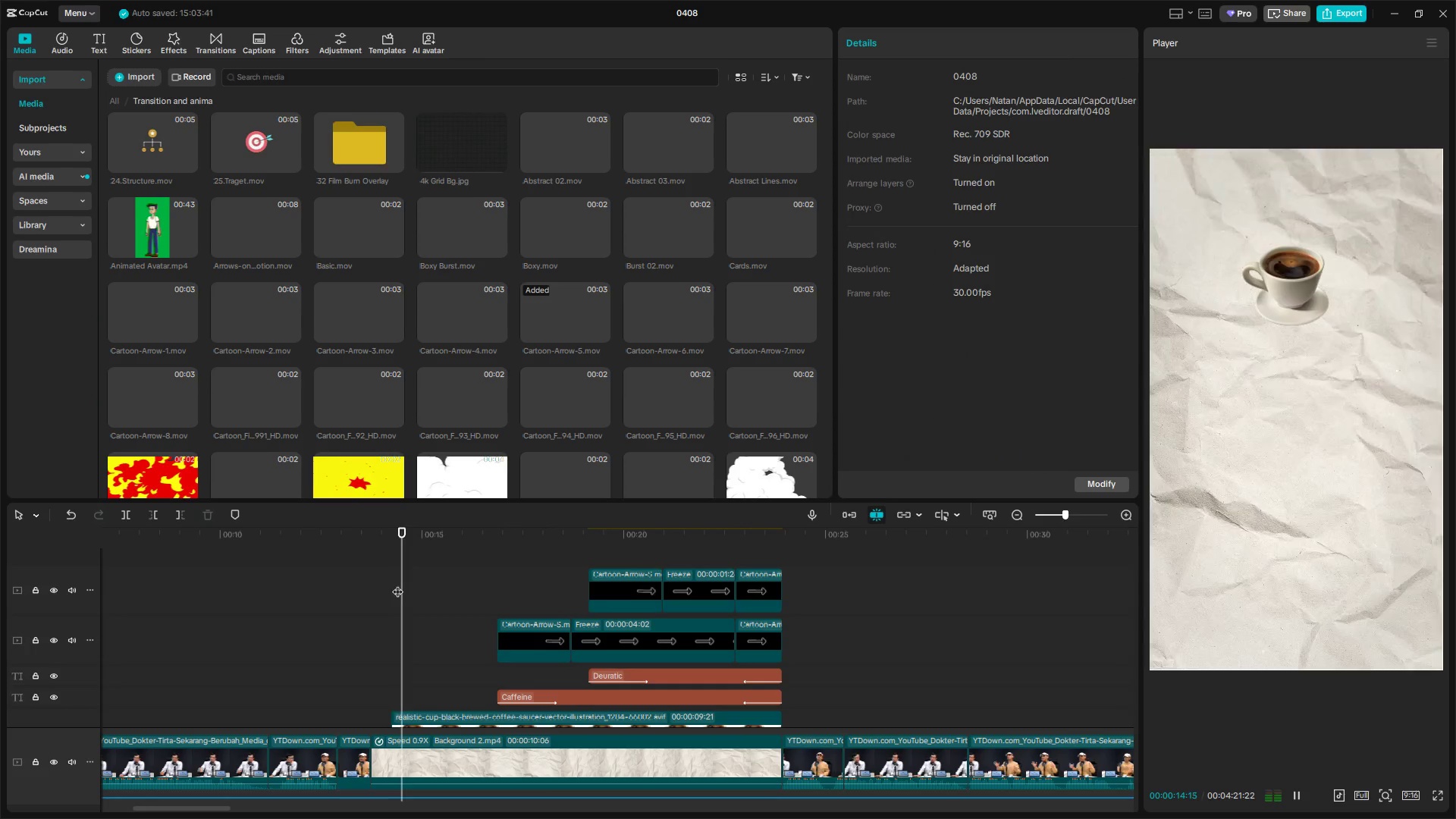 
scroll: coordinate [400, 581], scroll_direction: down, amount: 2.0
 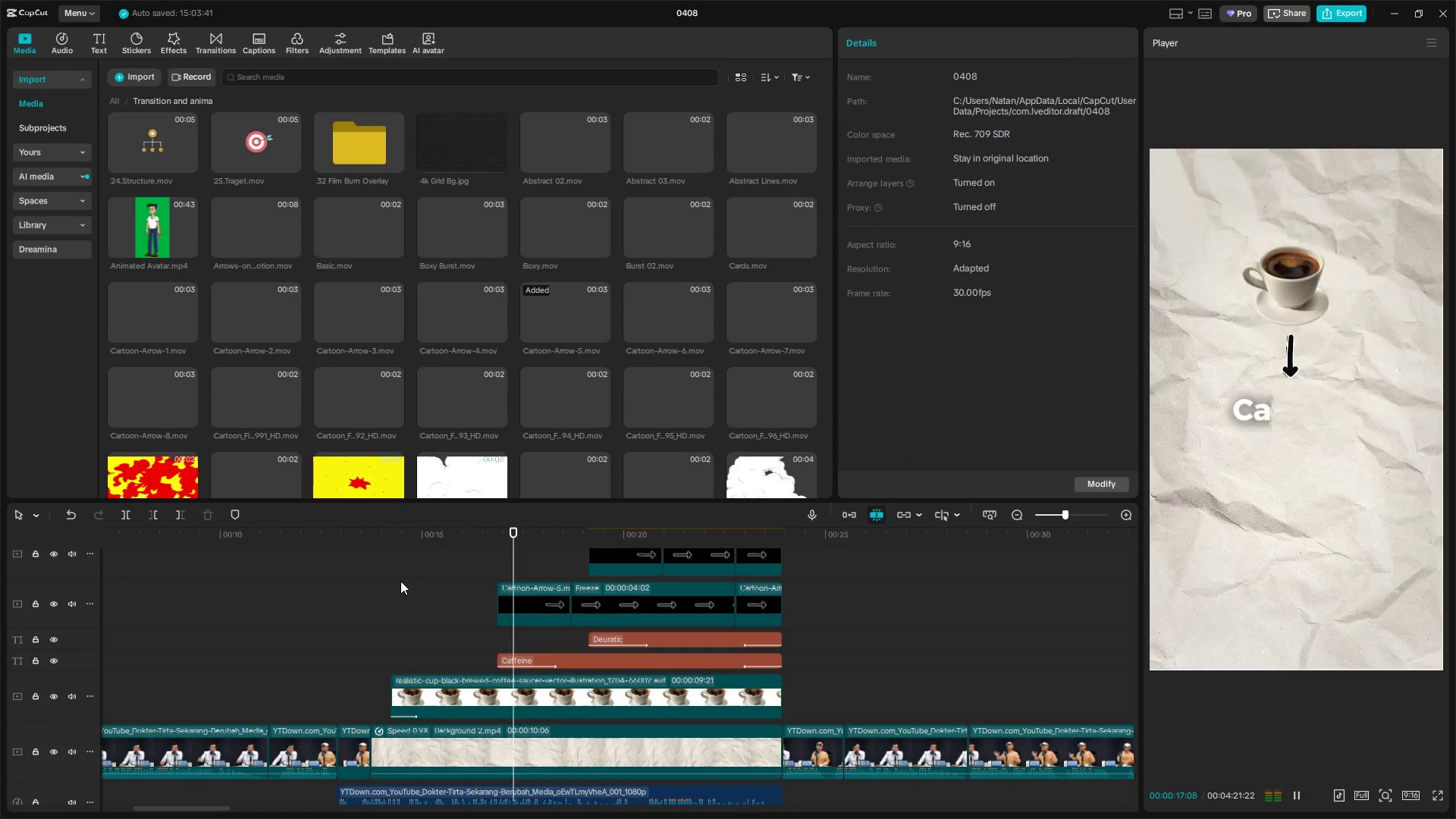 
key(Space)
 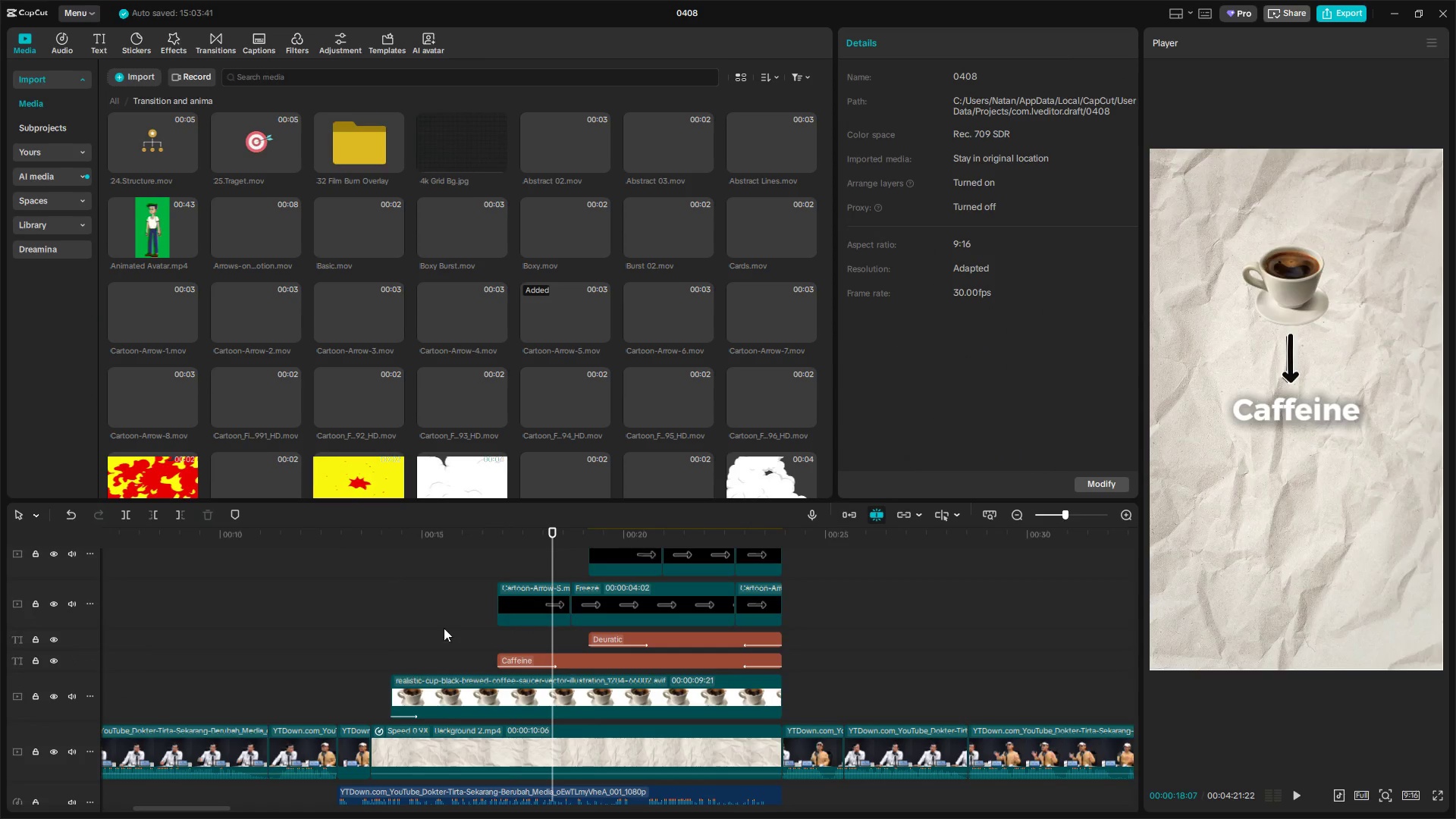 
scroll: coordinate [457, 660], scroll_direction: up, amount: 2.0
 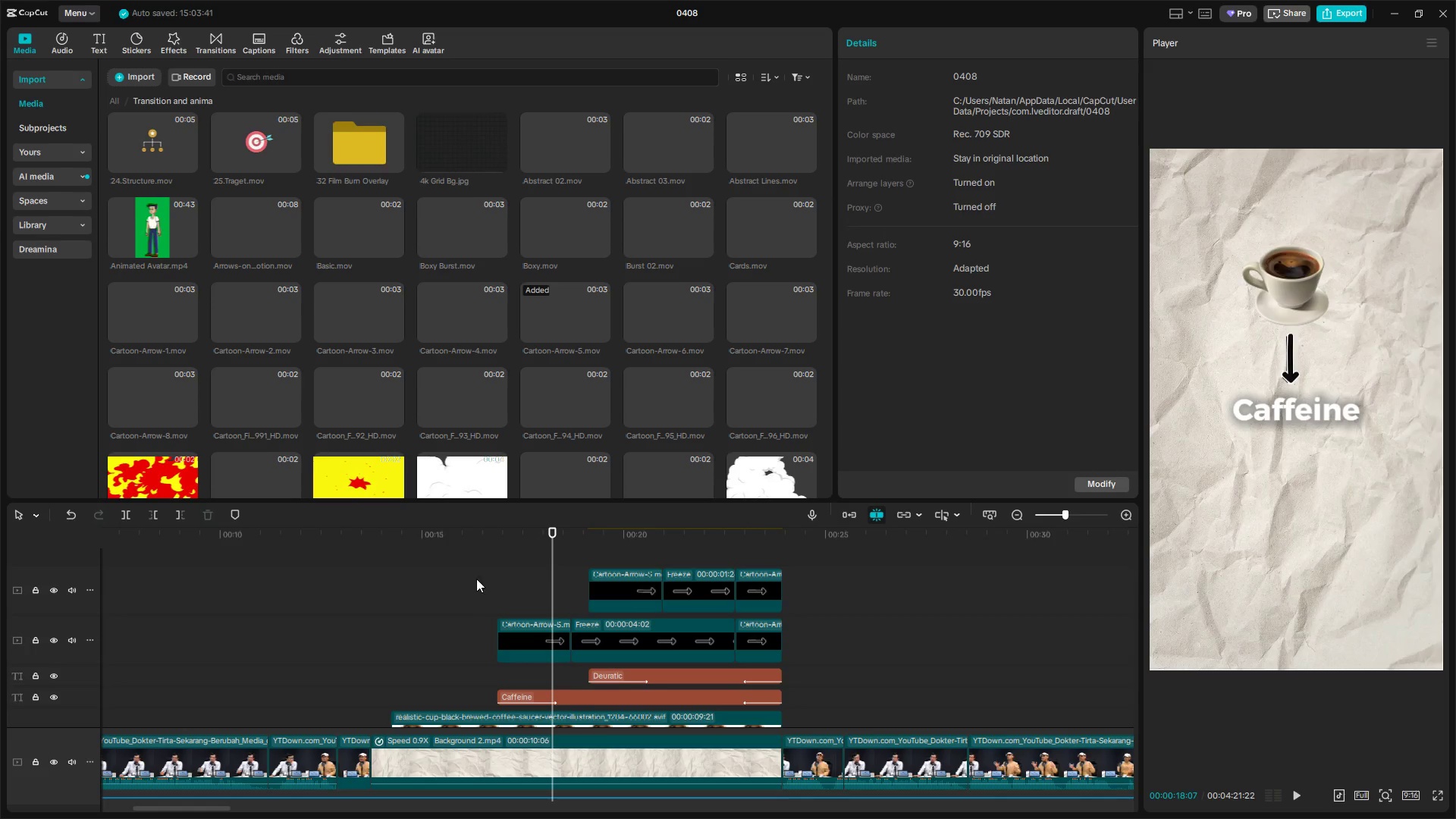 
left_click_drag(start_coordinate=[488, 569], to_coordinate=[761, 704])
 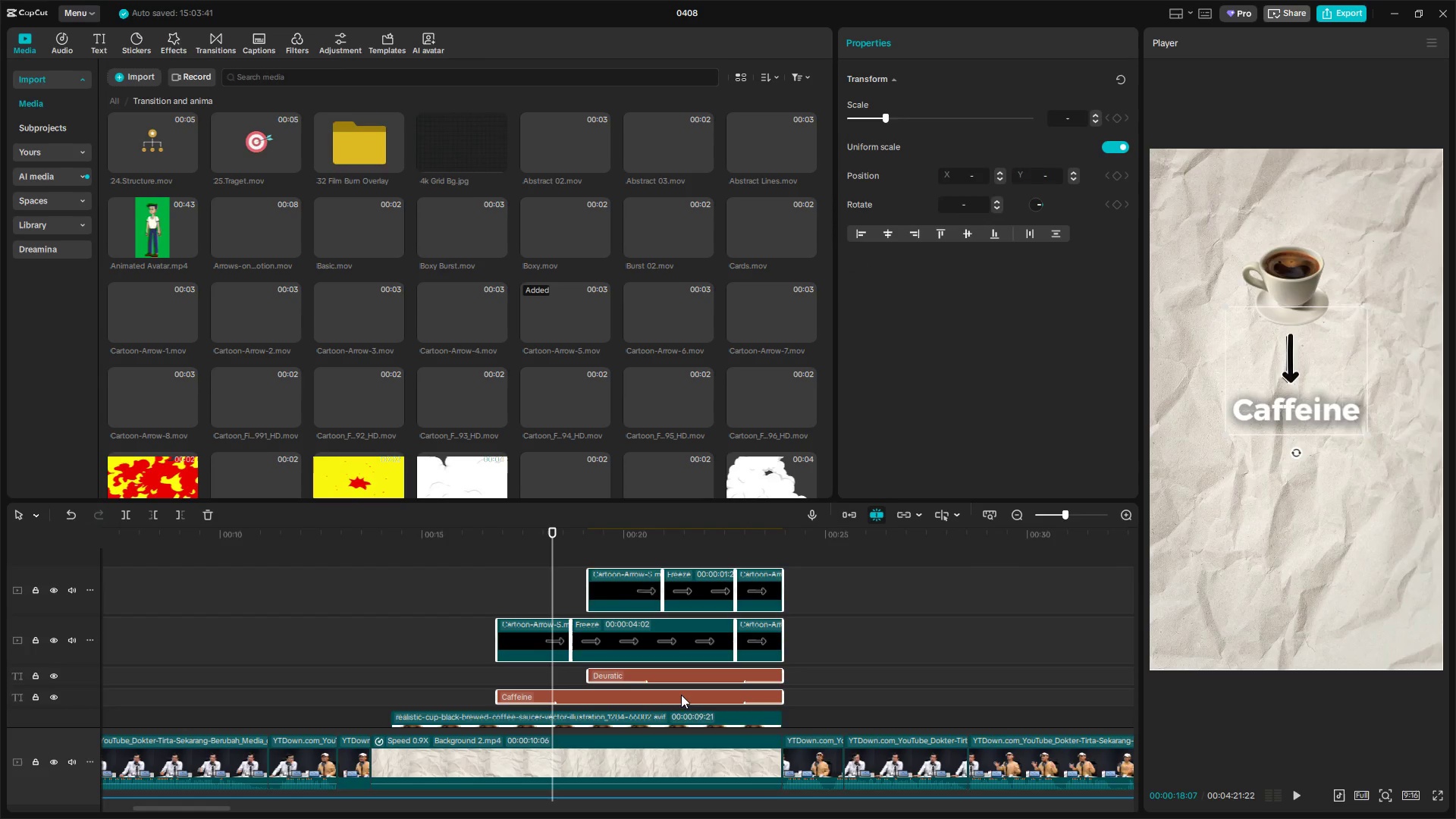 
left_click_drag(start_coordinate=[679, 695], to_coordinate=[648, 695])
 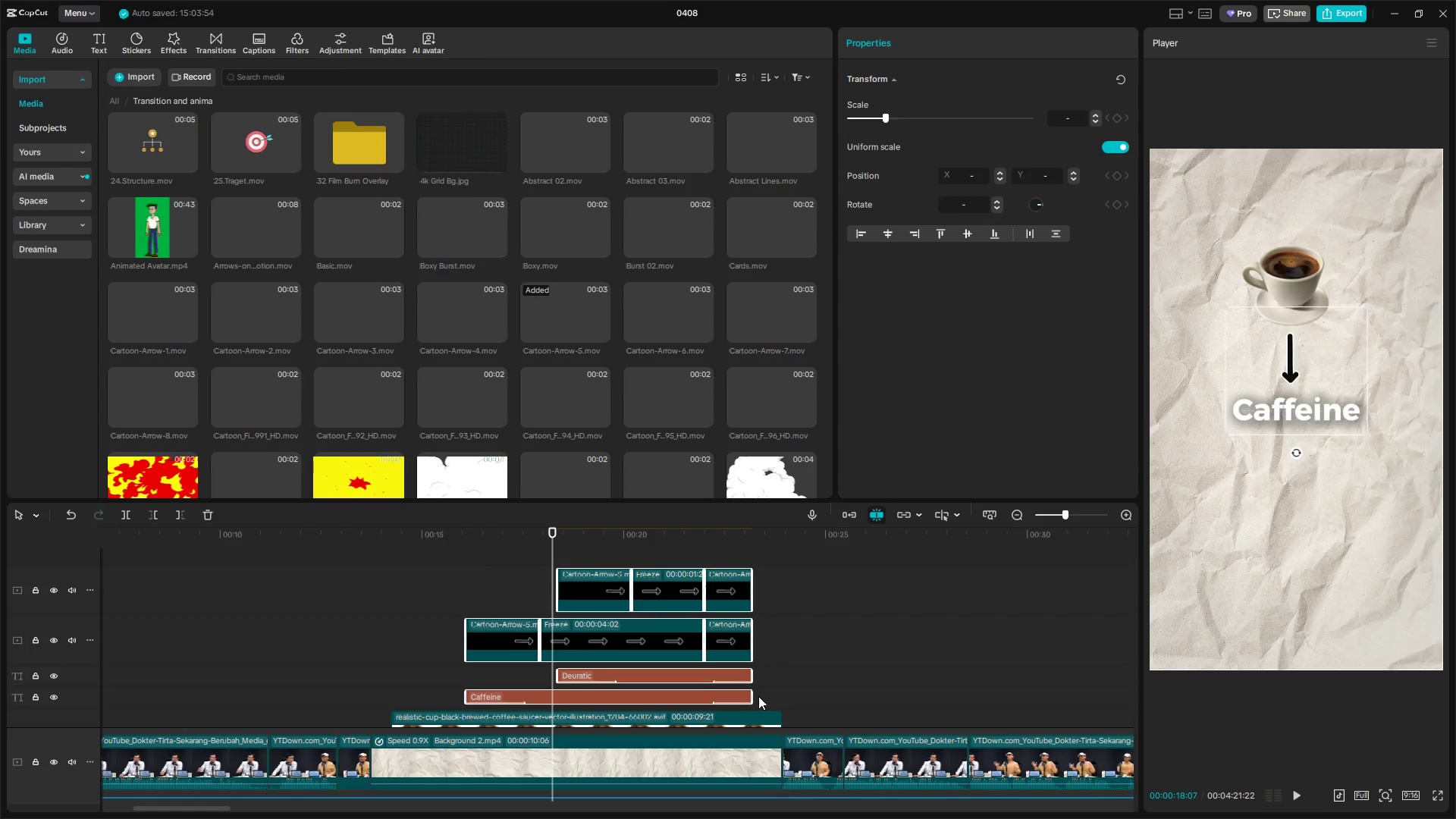 
left_click_drag(start_coordinate=[753, 696], to_coordinate=[761, 697])
 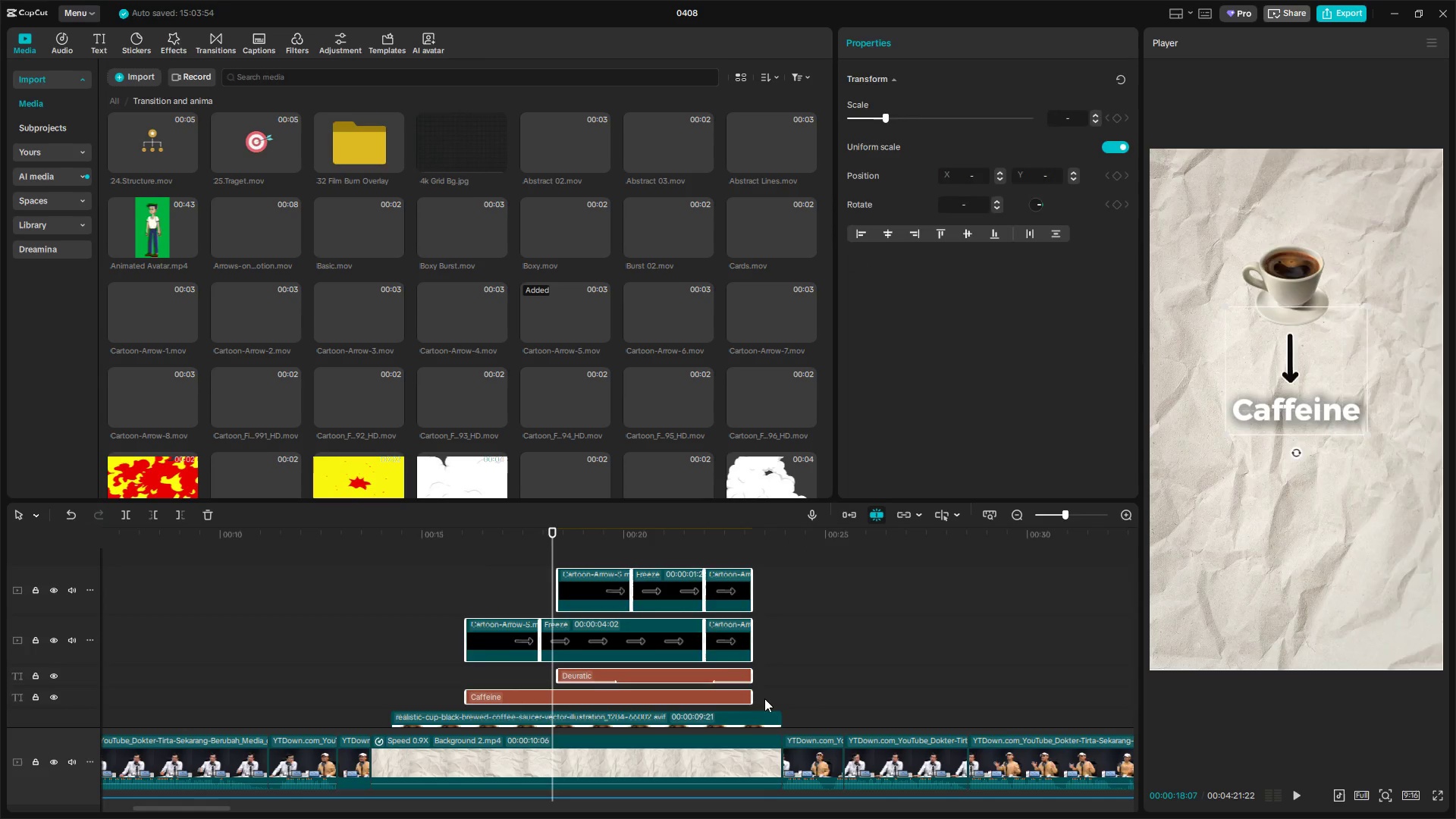 
left_click([771, 700])
 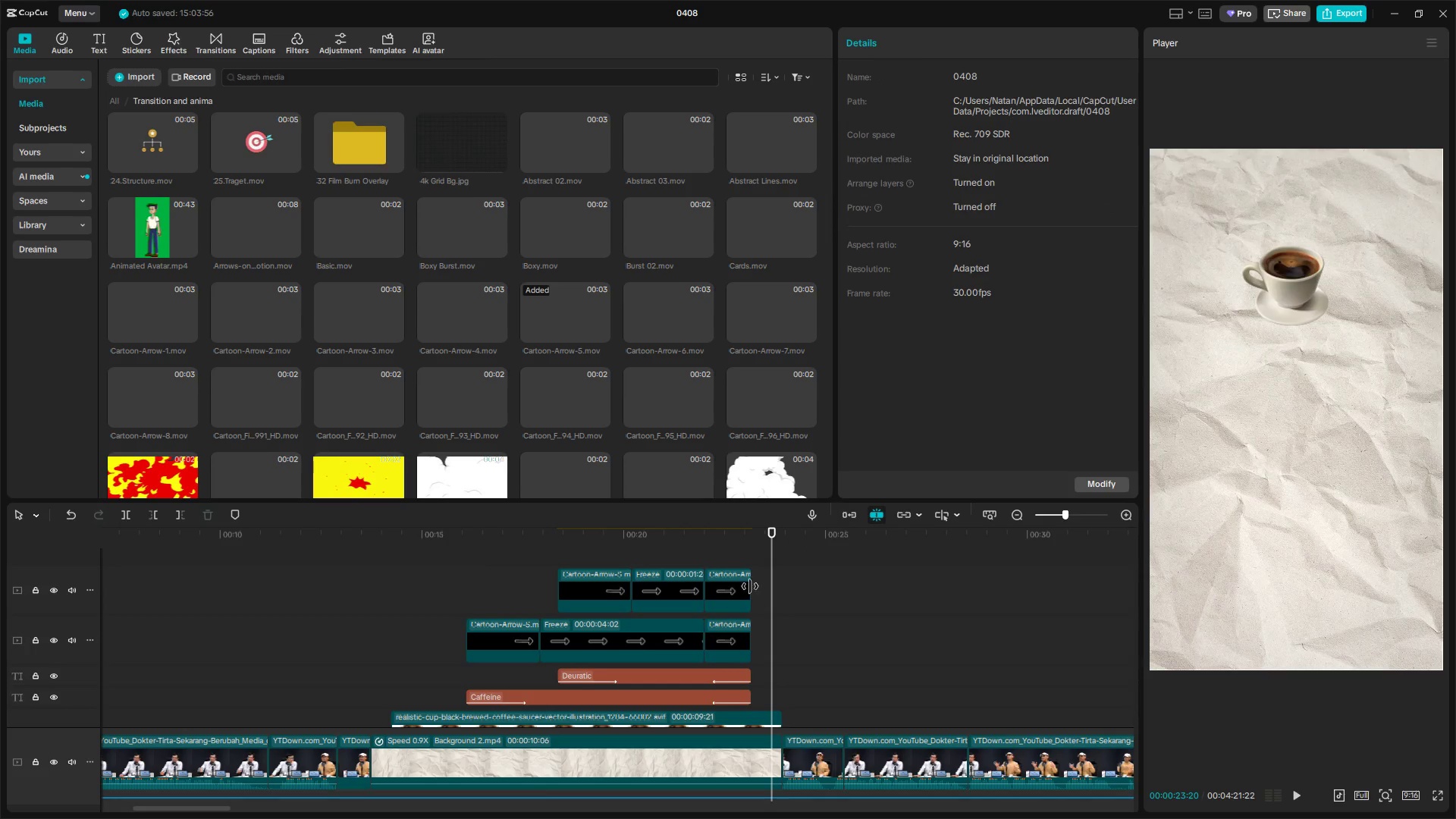 
left_click_drag(start_coordinate=[735, 586], to_coordinate=[768, 592])
 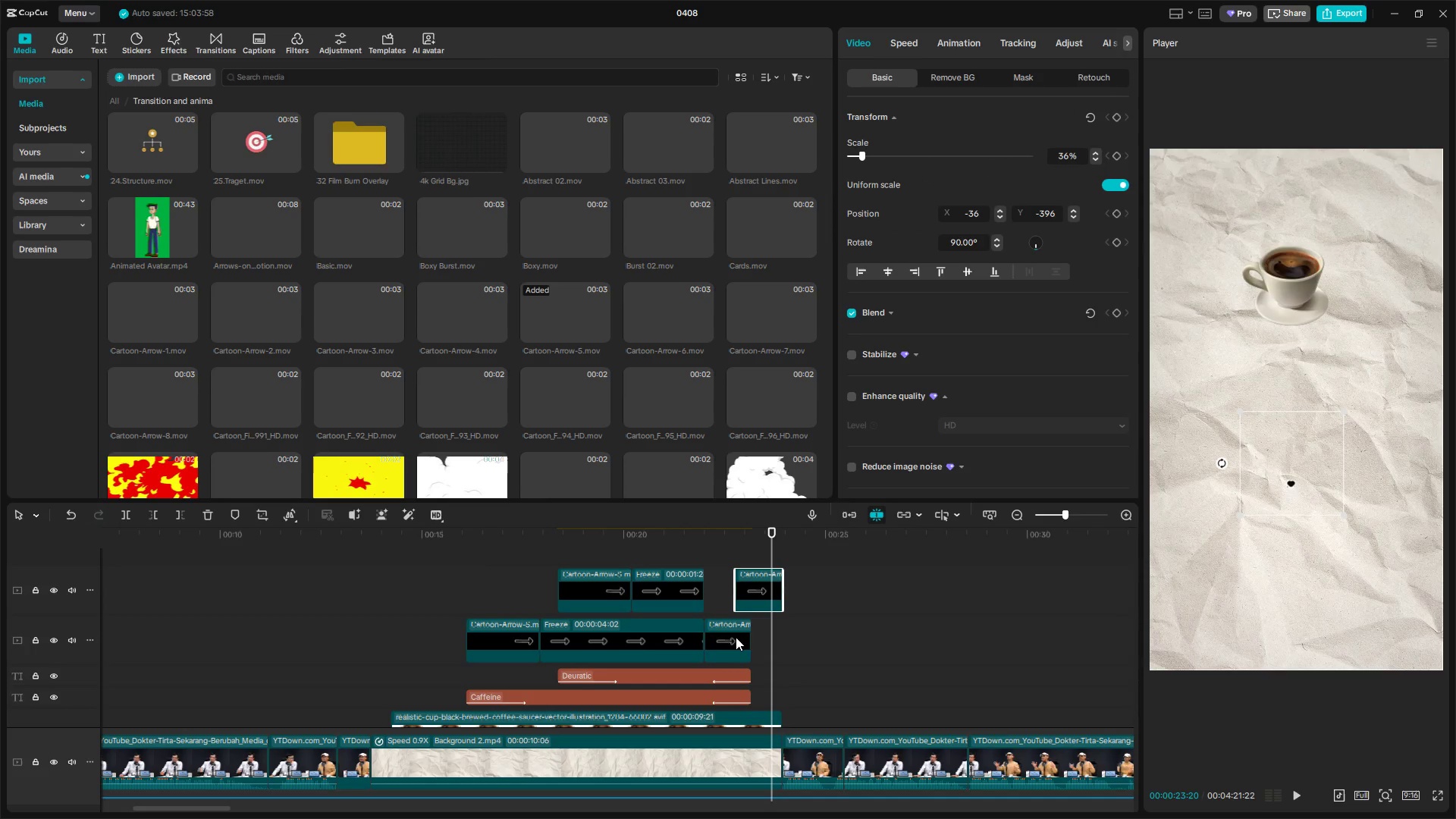 
left_click_drag(start_coordinate=[736, 637], to_coordinate=[764, 638])
 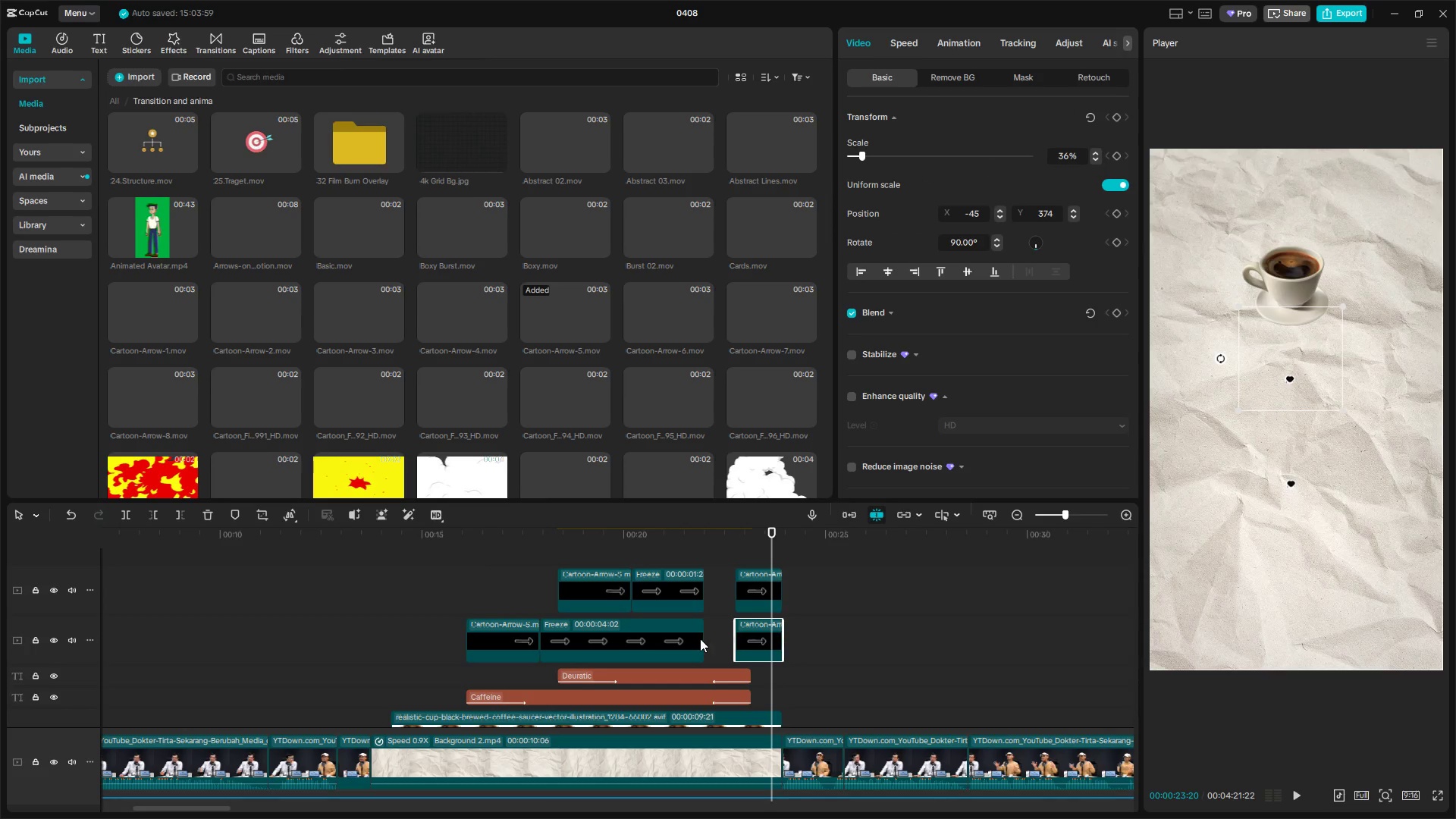 
left_click_drag(start_coordinate=[703, 639], to_coordinate=[751, 643])
 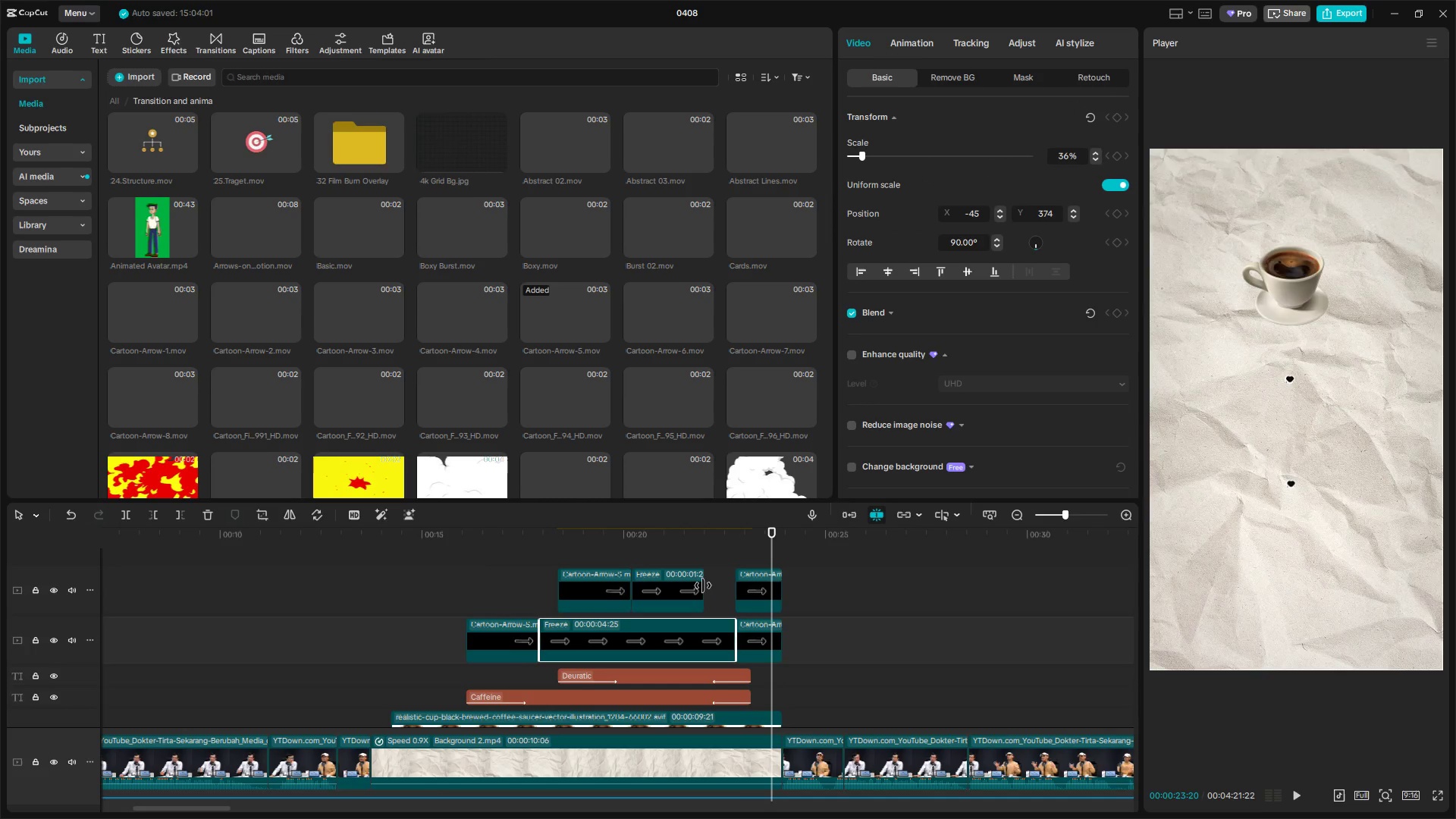 
left_click_drag(start_coordinate=[703, 585], to_coordinate=[764, 595])
 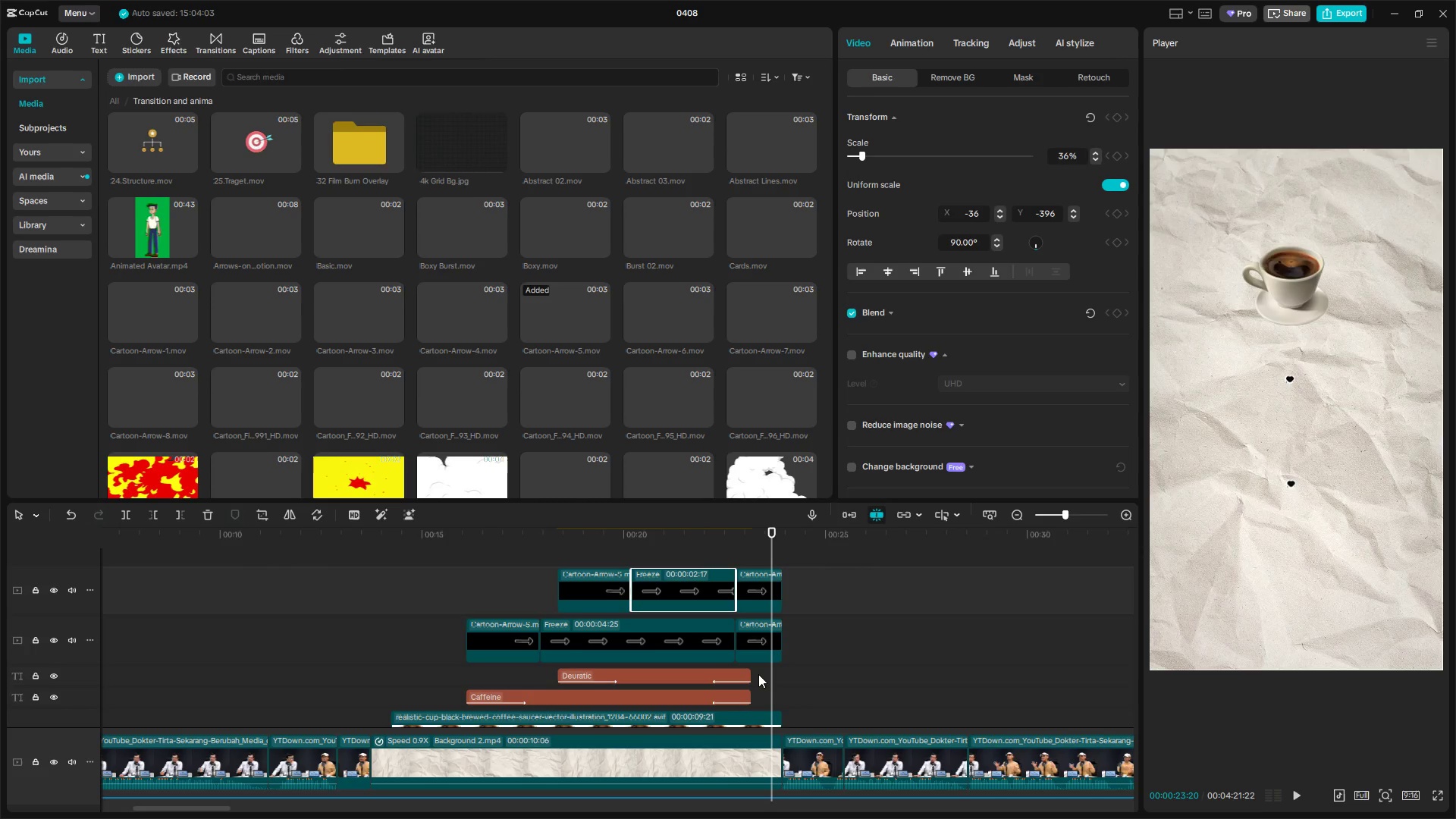 
left_click_drag(start_coordinate=[757, 673], to_coordinate=[742, 694])
 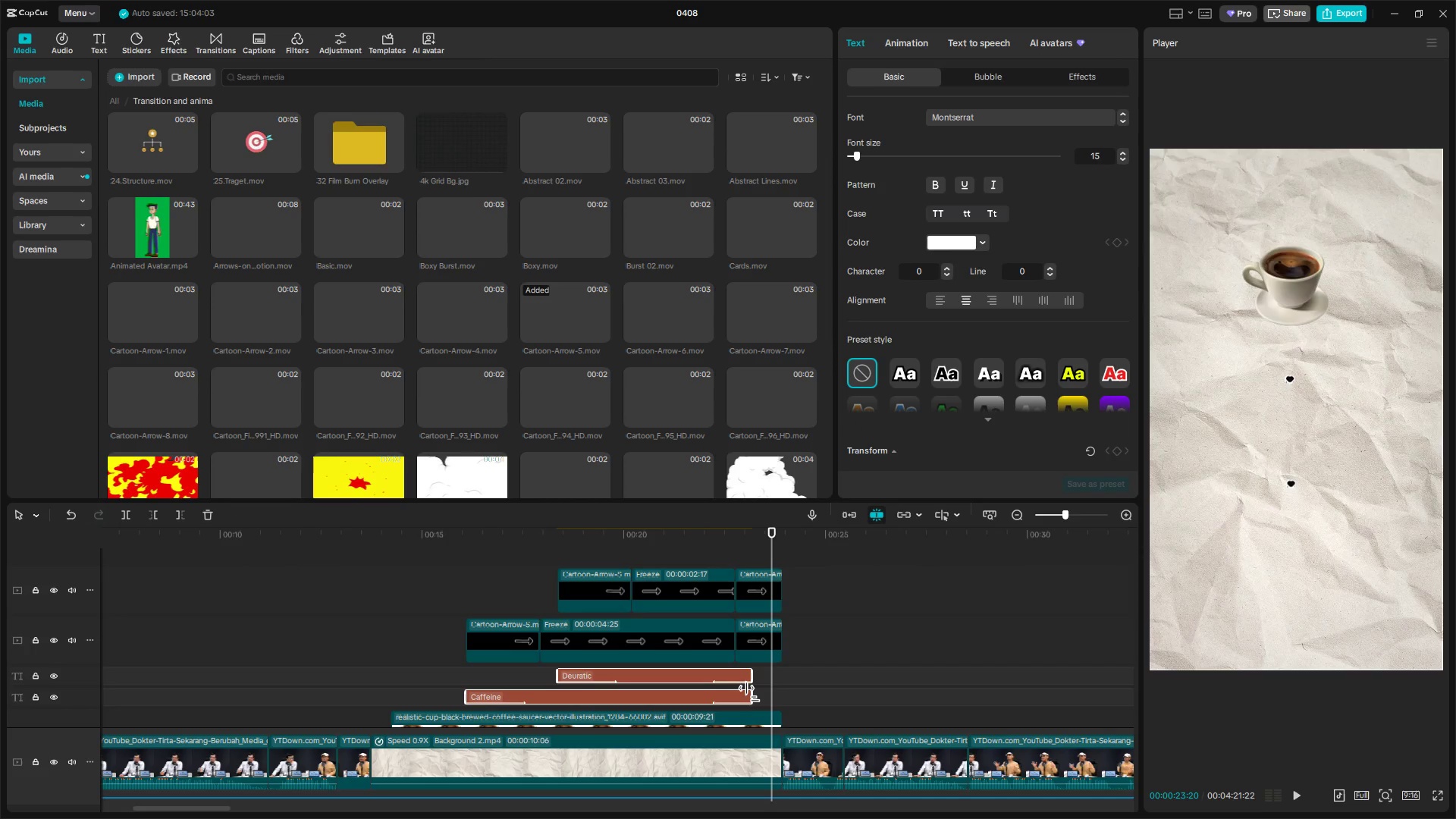 
left_click_drag(start_coordinate=[752, 694], to_coordinate=[775, 694])
 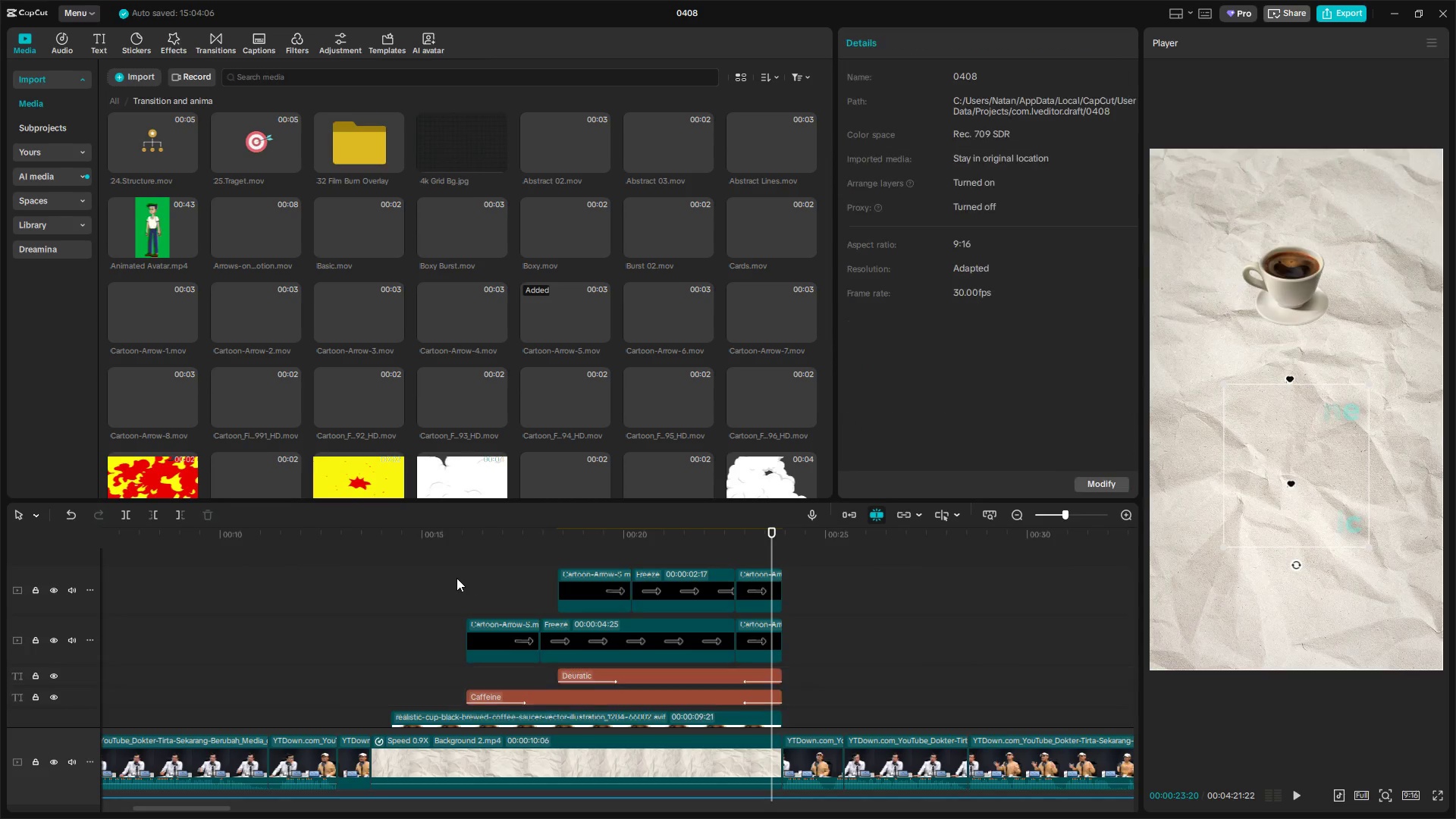 
key(Space)
 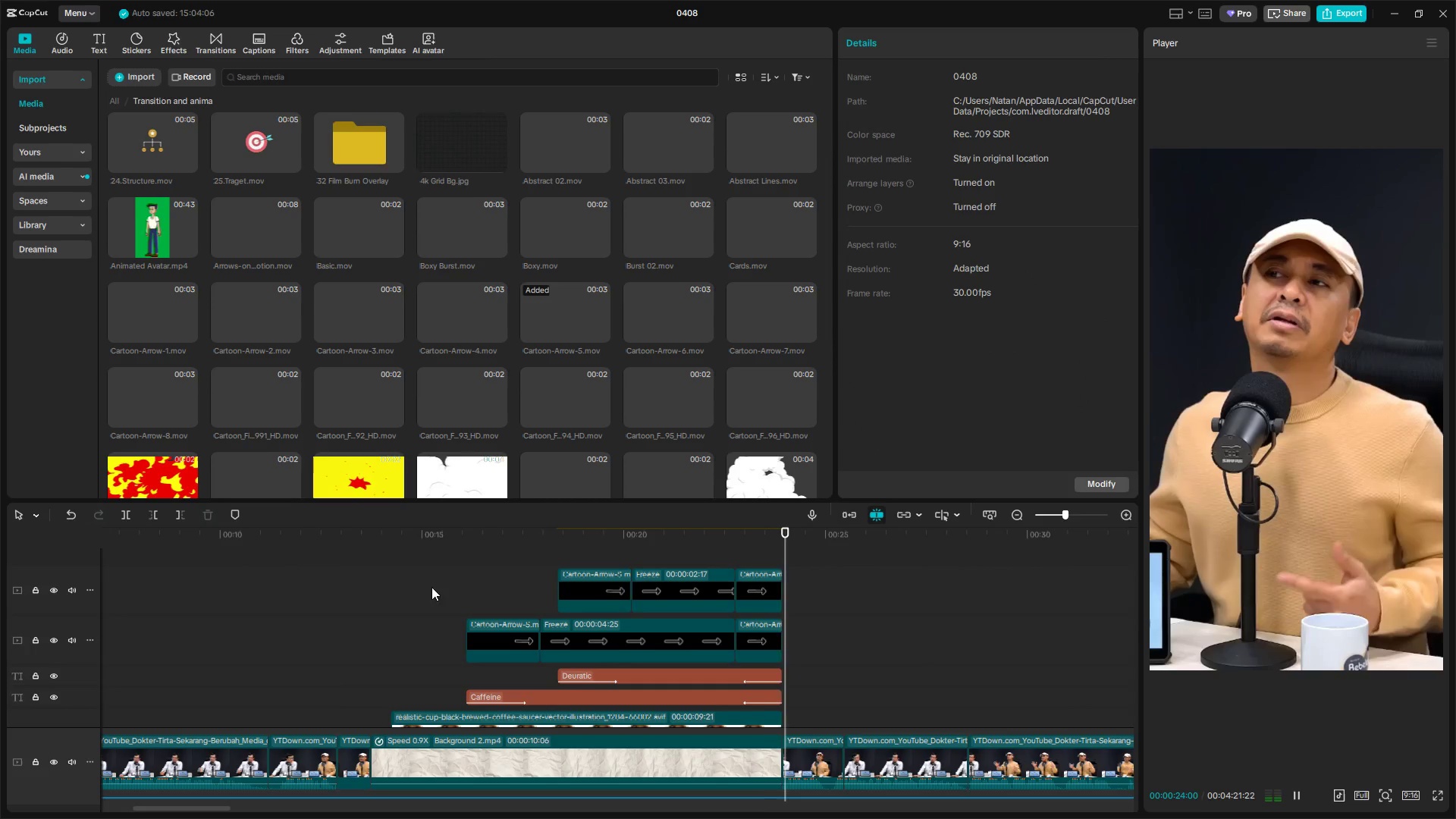 
double_click([387, 607])
 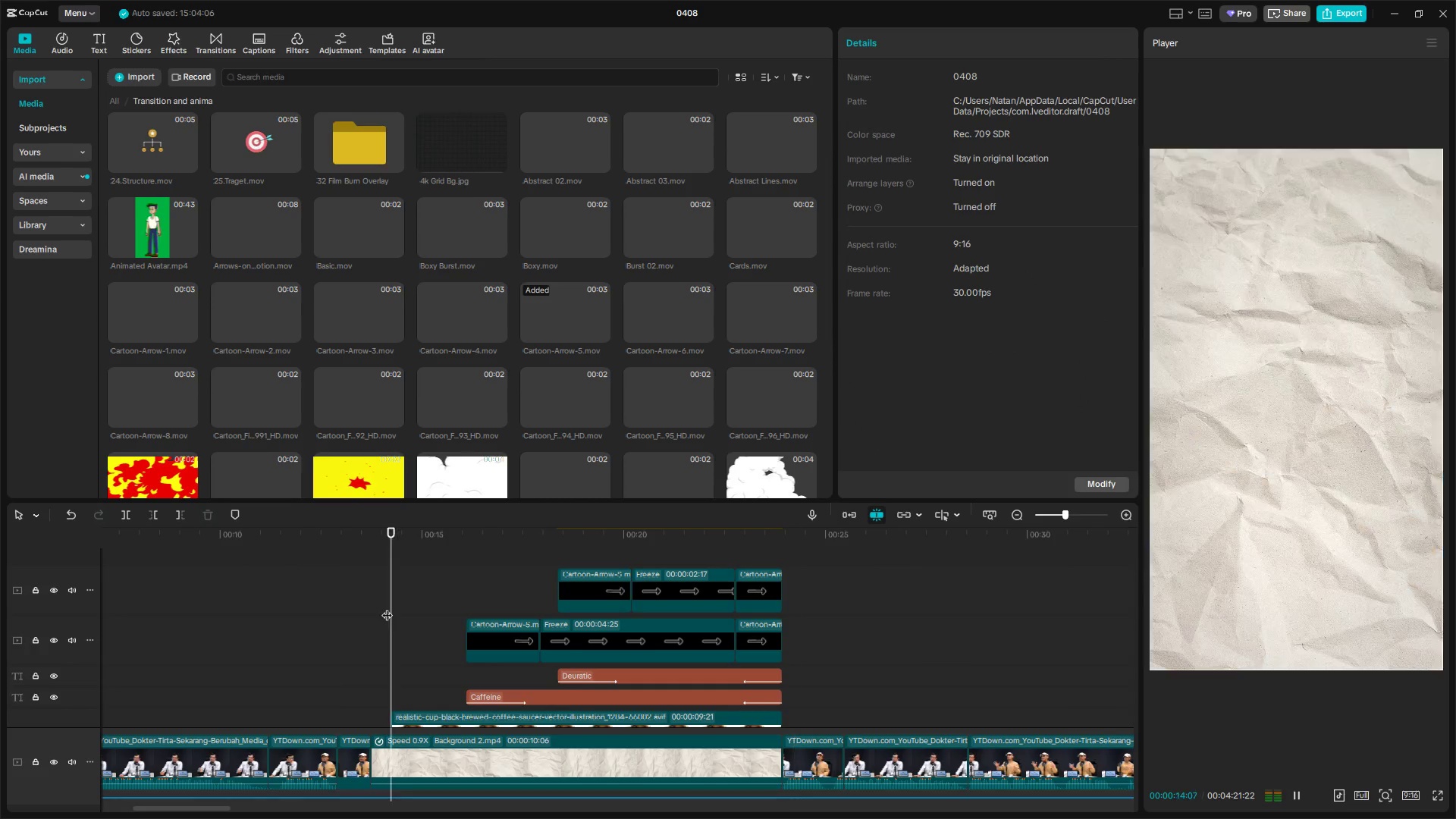 
key(Space)
 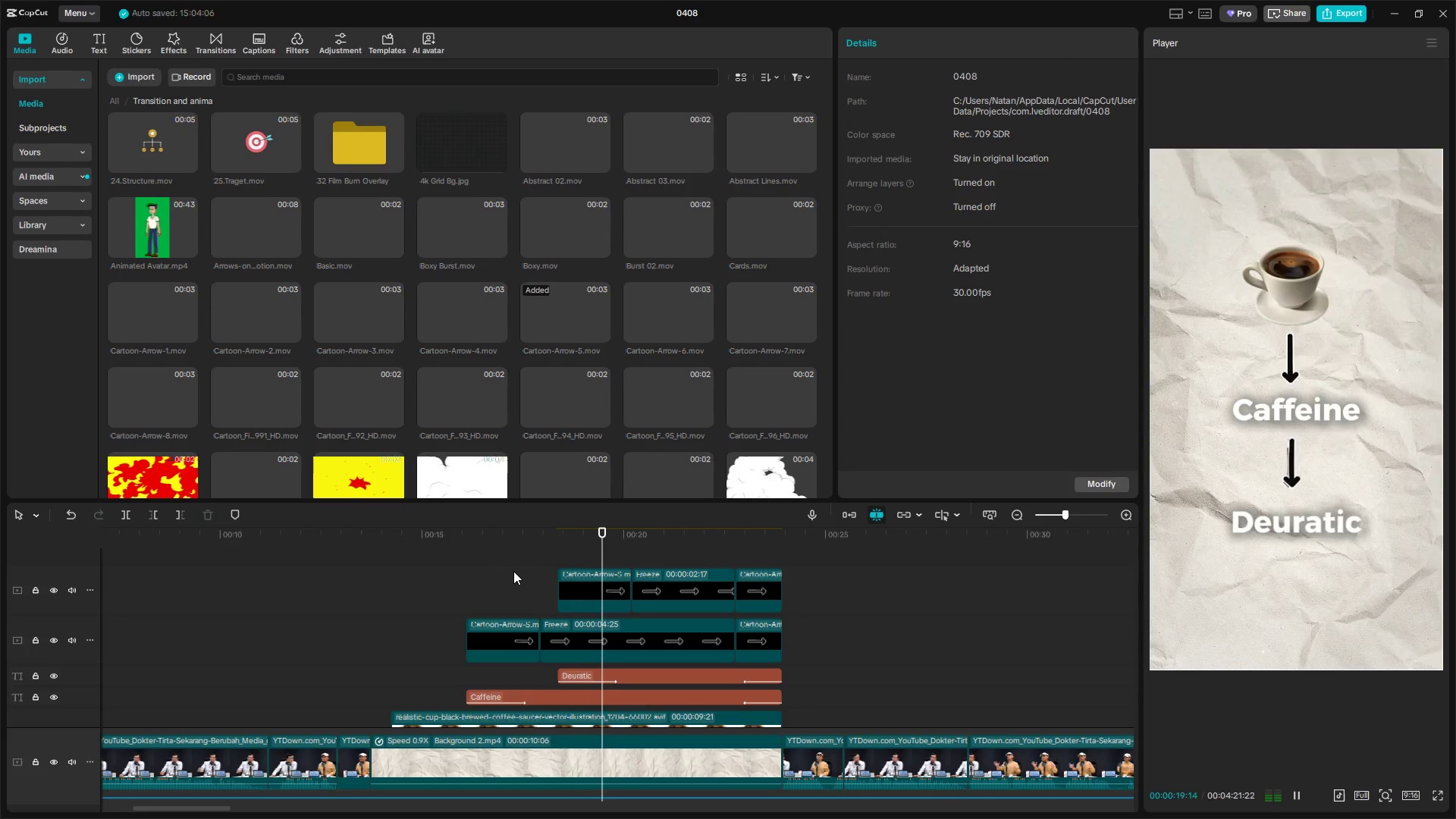 
wait(10.38)
 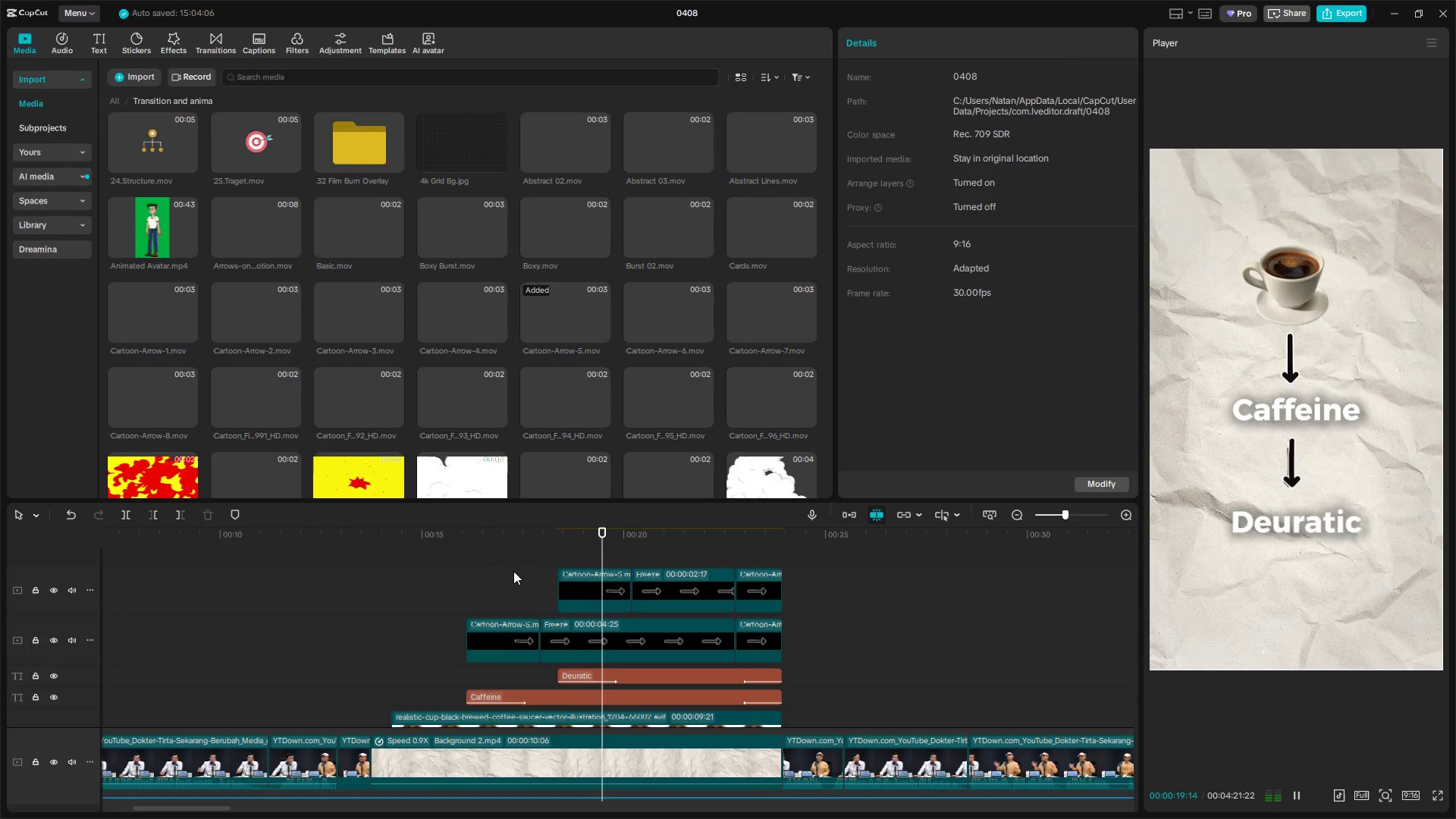 
key(Space)
 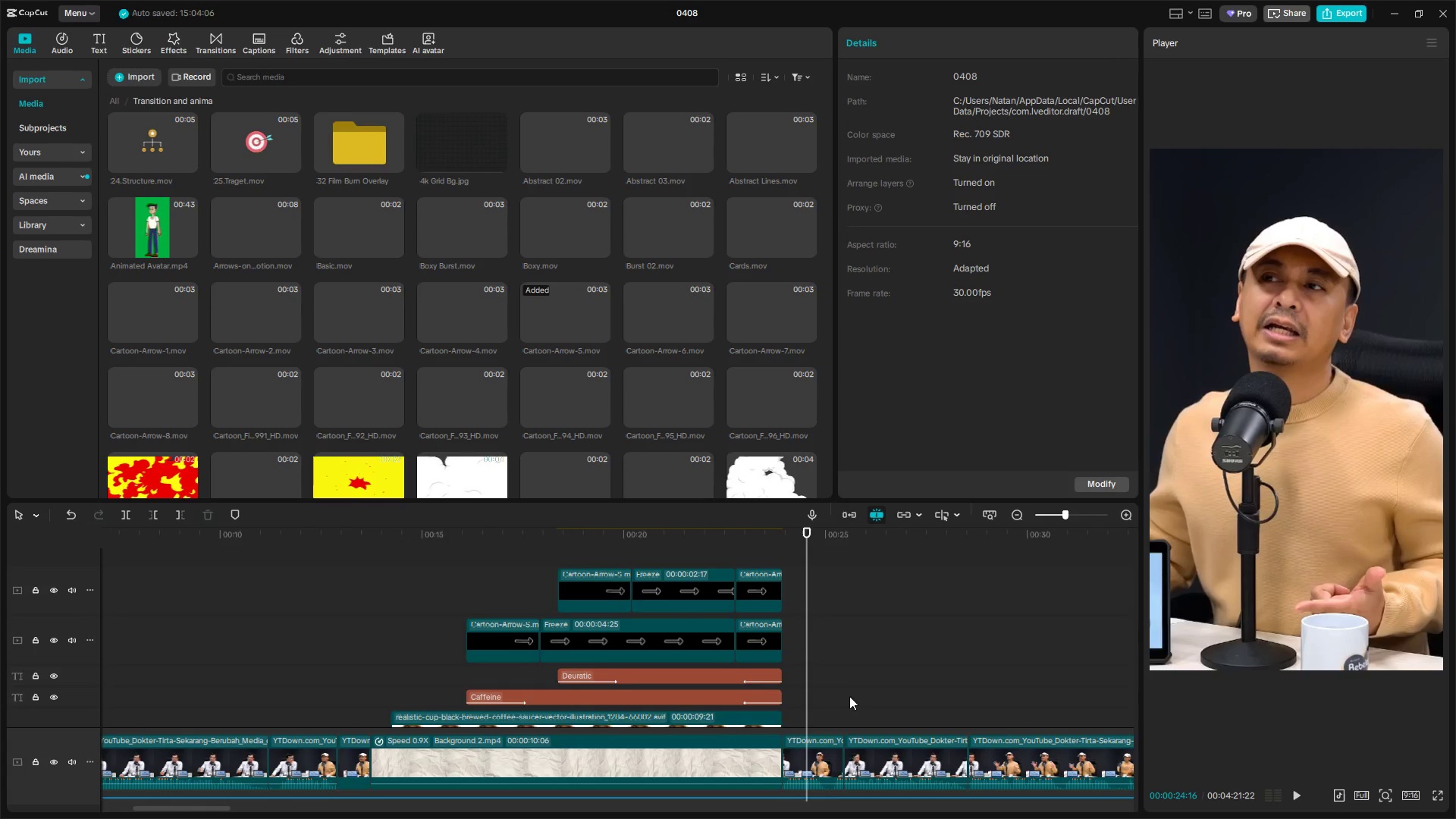 
scroll: coordinate [846, 698], scroll_direction: down, amount: 3.0
 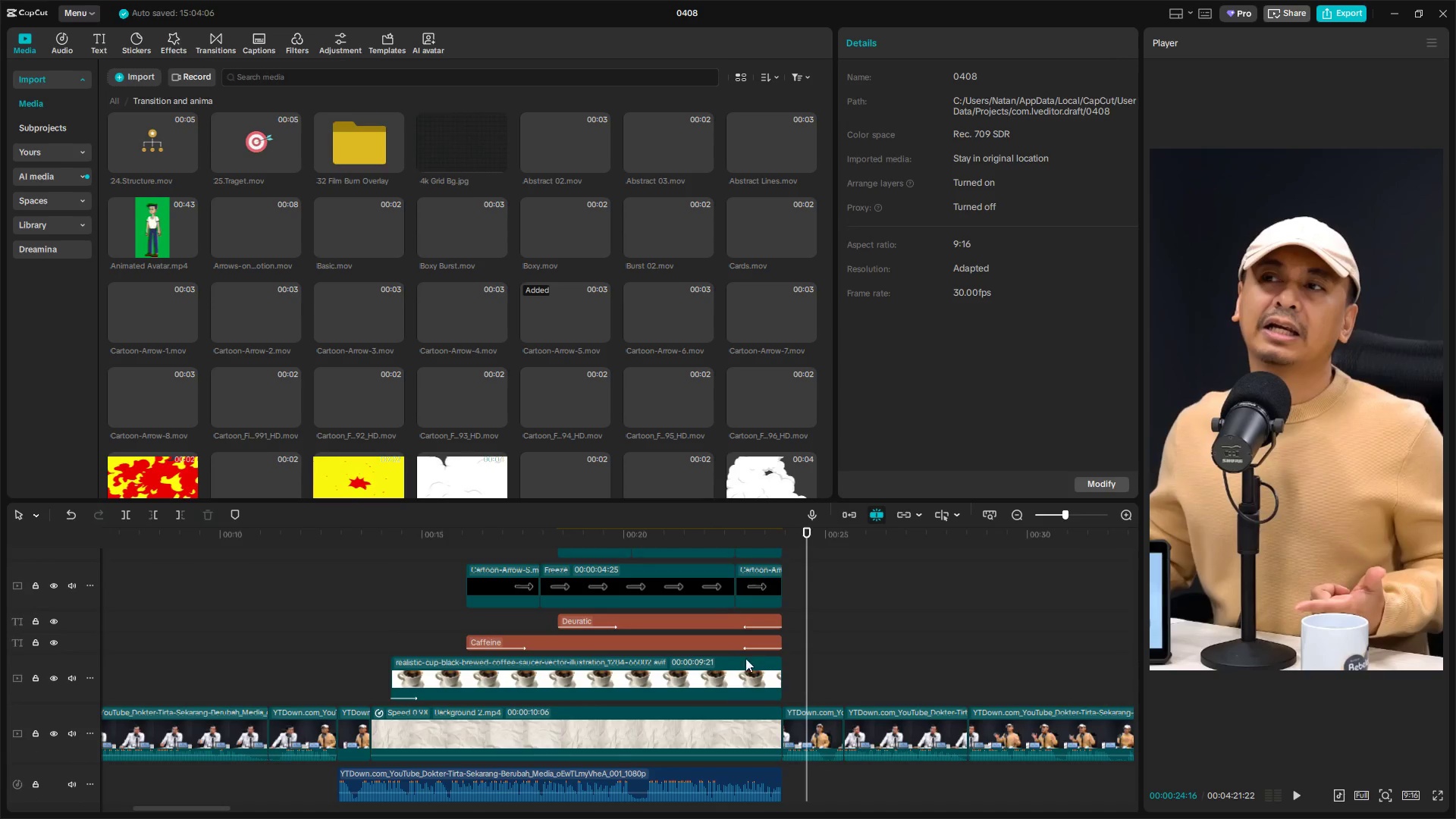 
left_click([743, 667])
 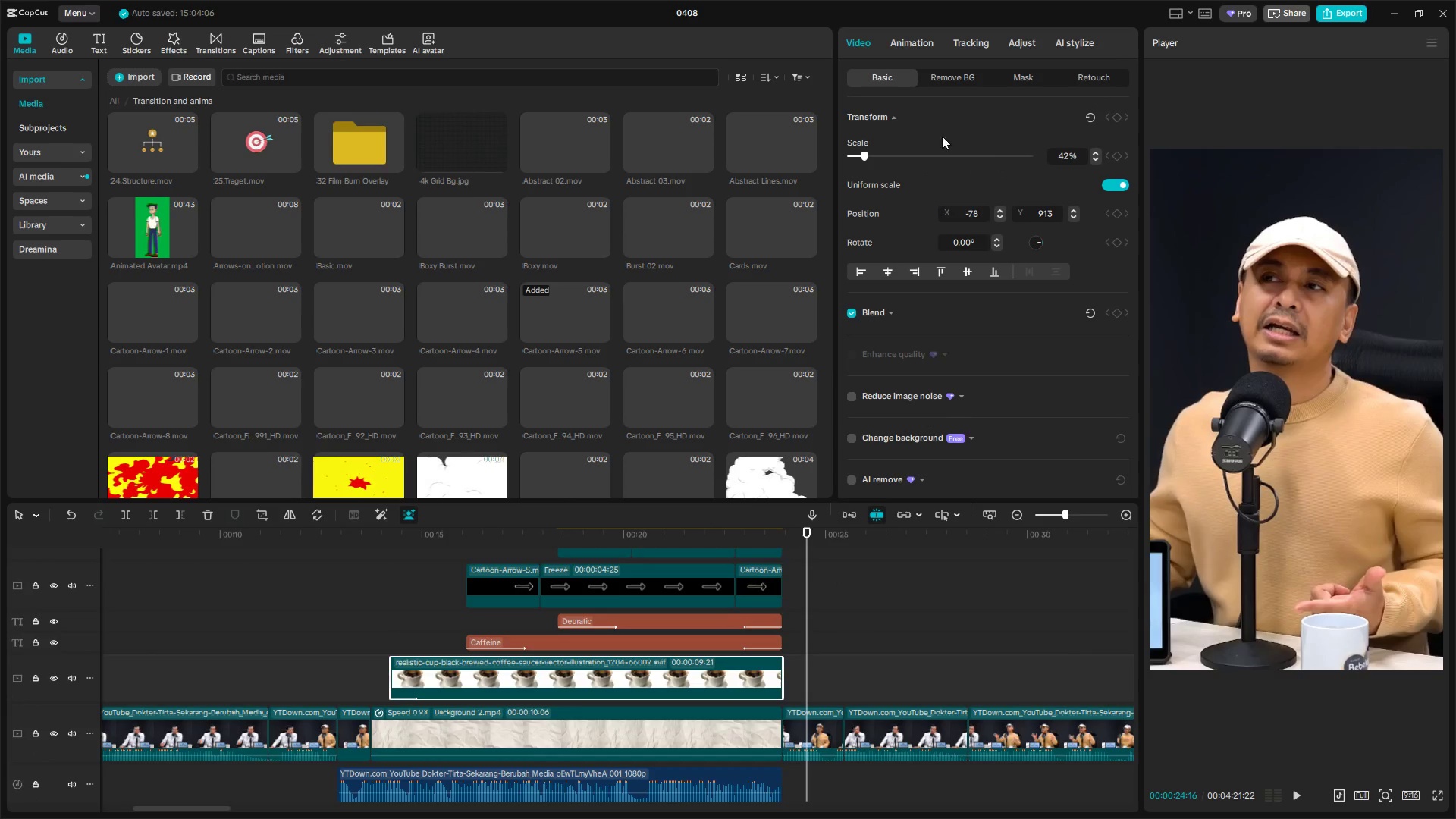 
left_click([911, 42])
 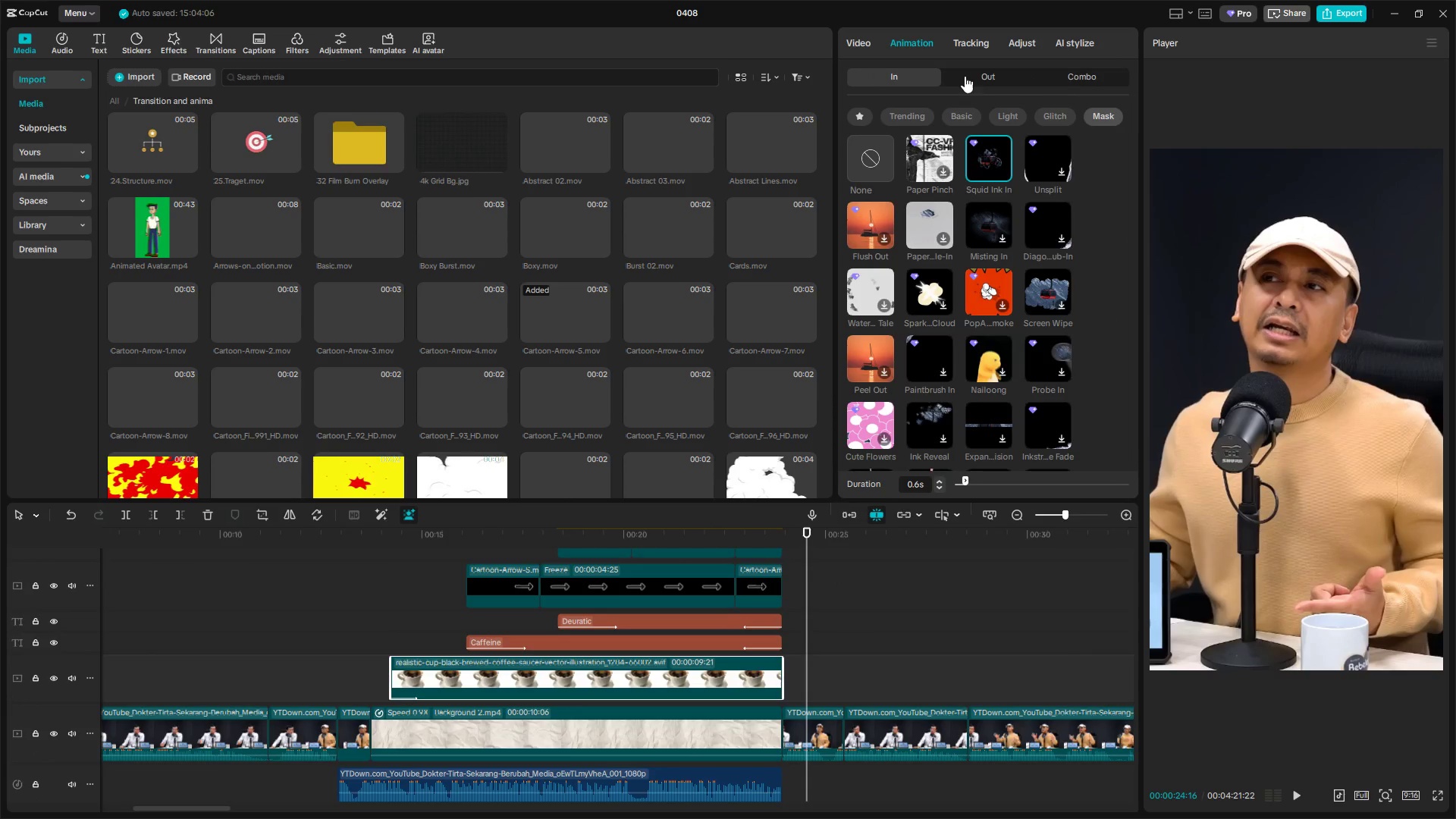 
left_click([968, 76])
 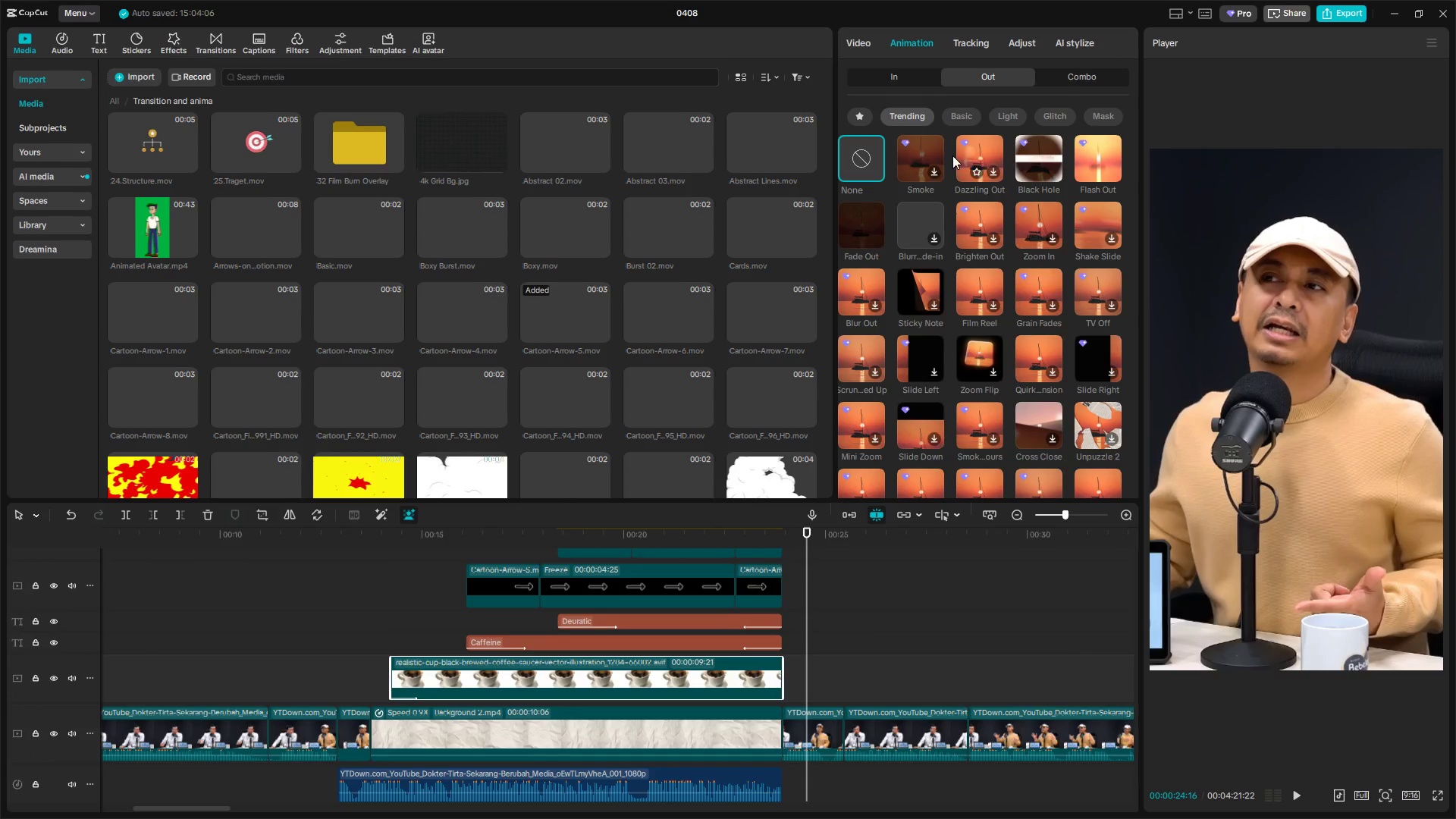 
mouse_move([959, 156])
 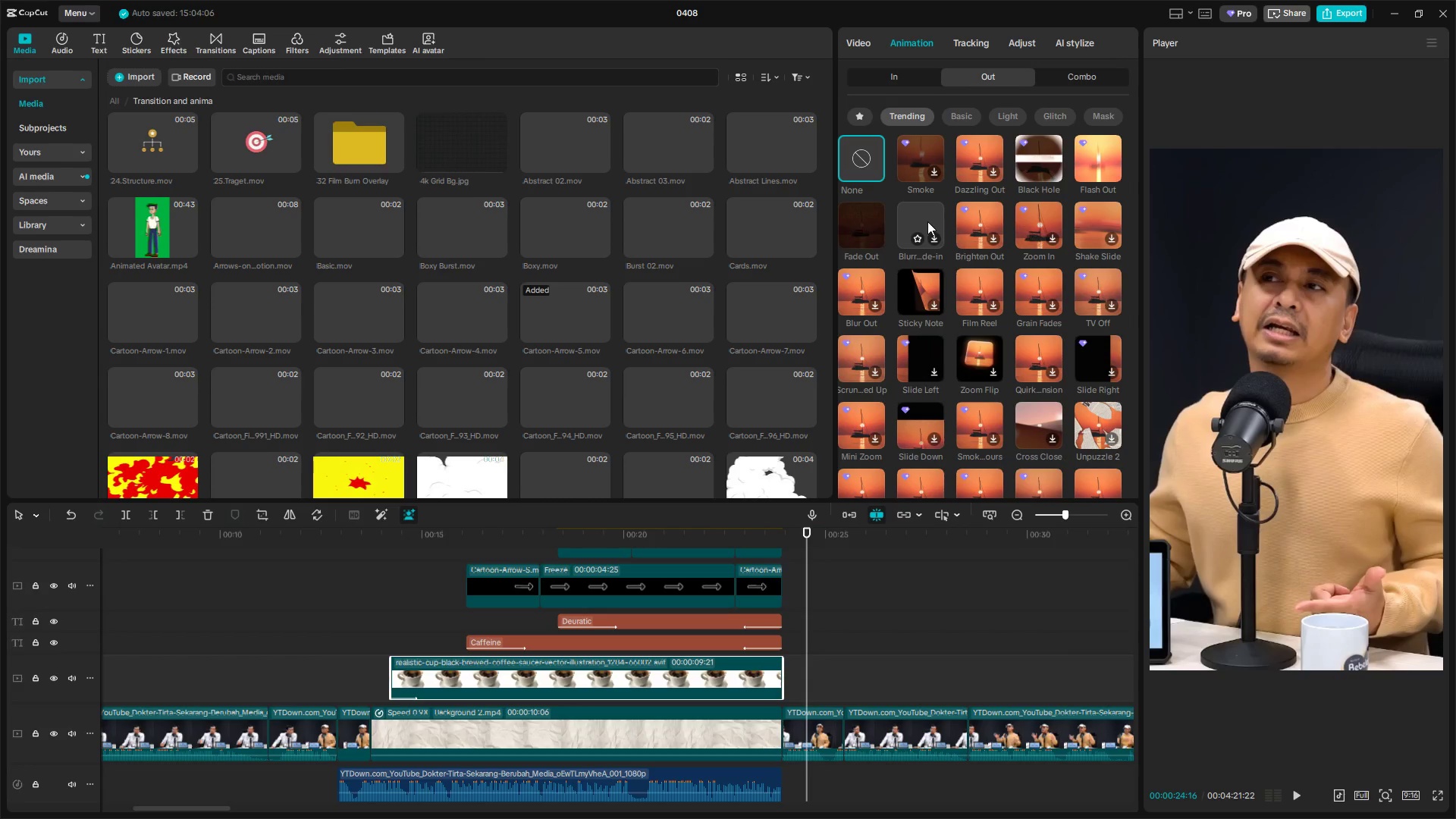 
left_click([865, 218])
 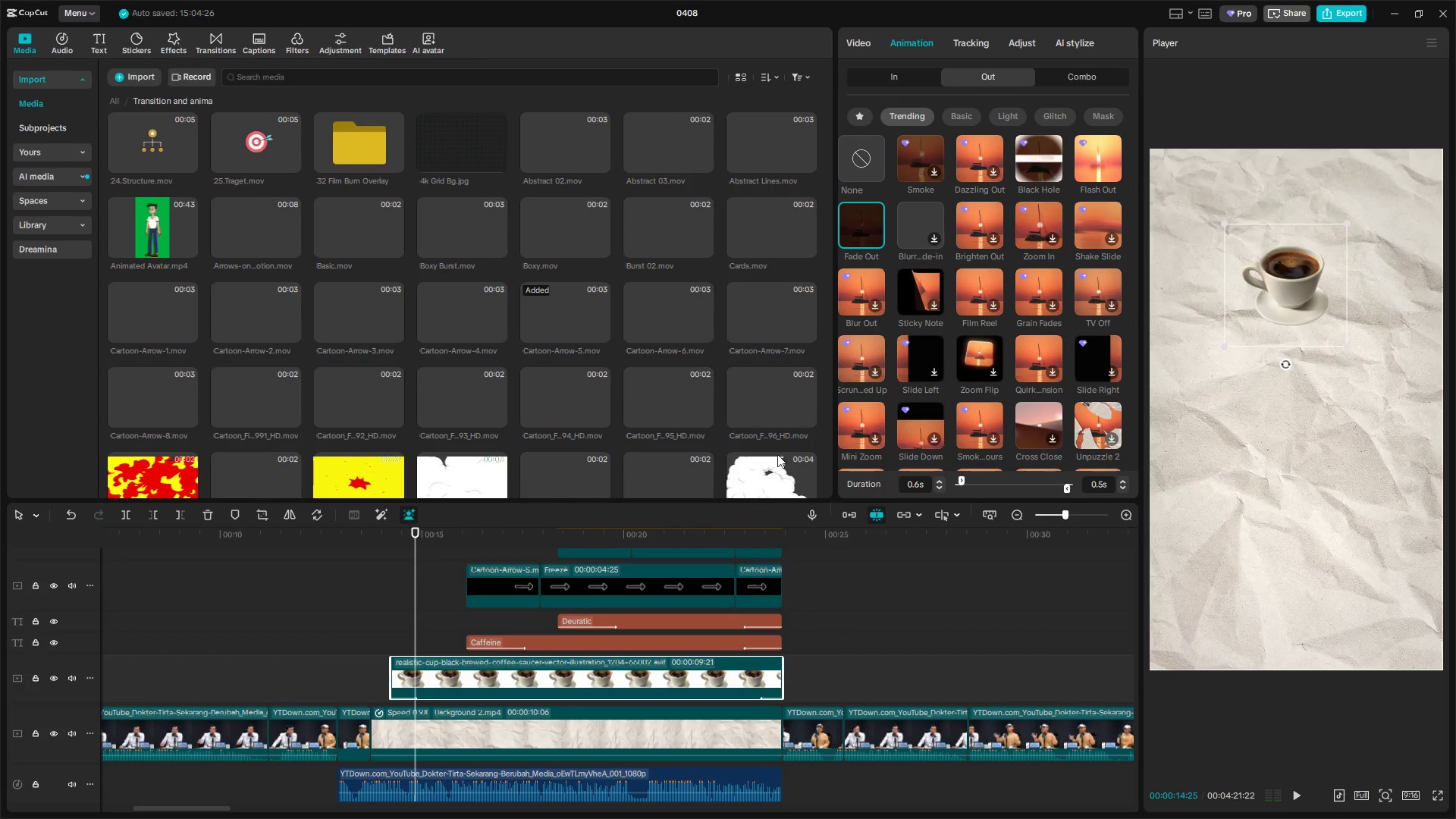 
left_click([790, 607])
 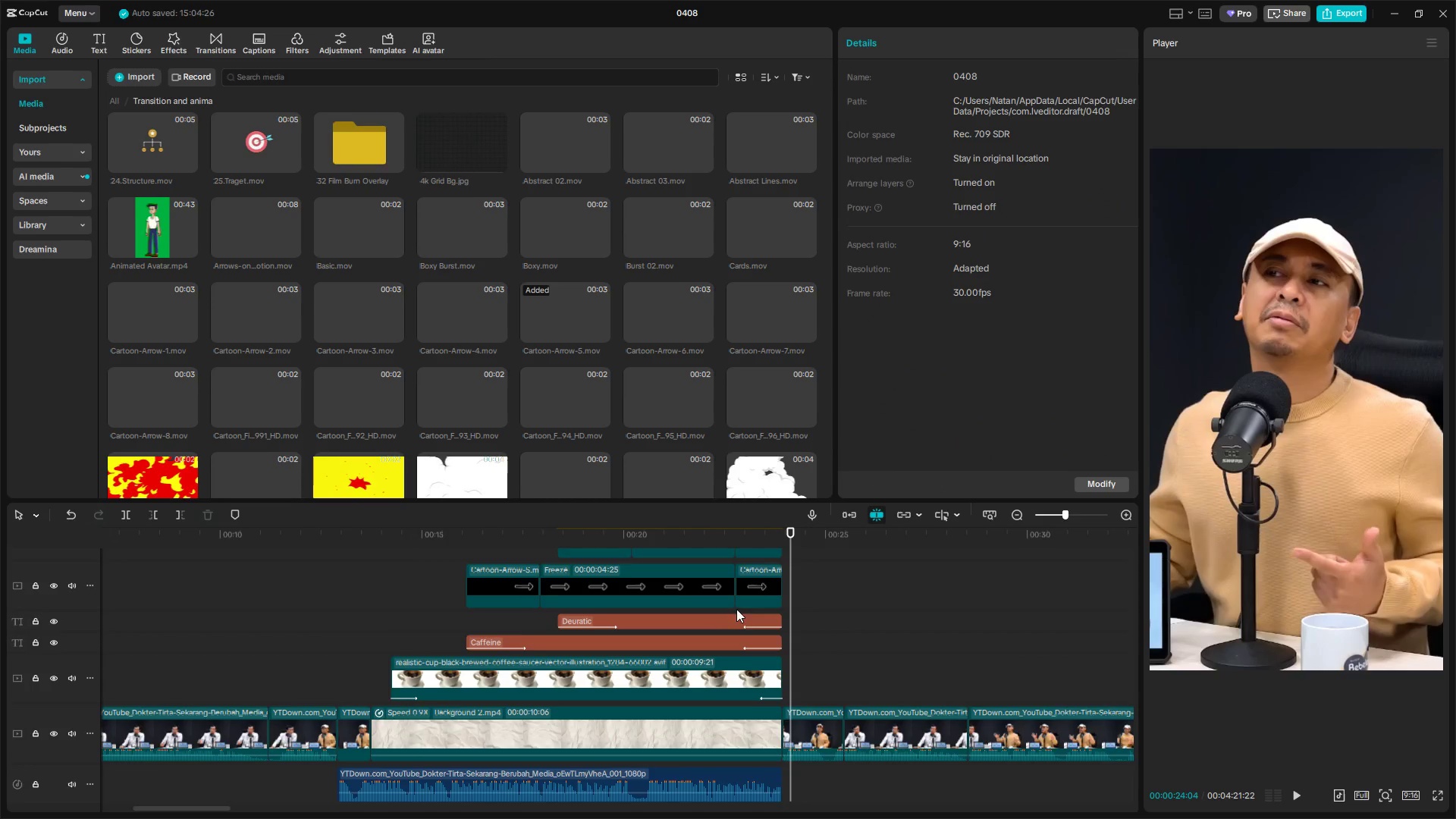 
key(Space)
 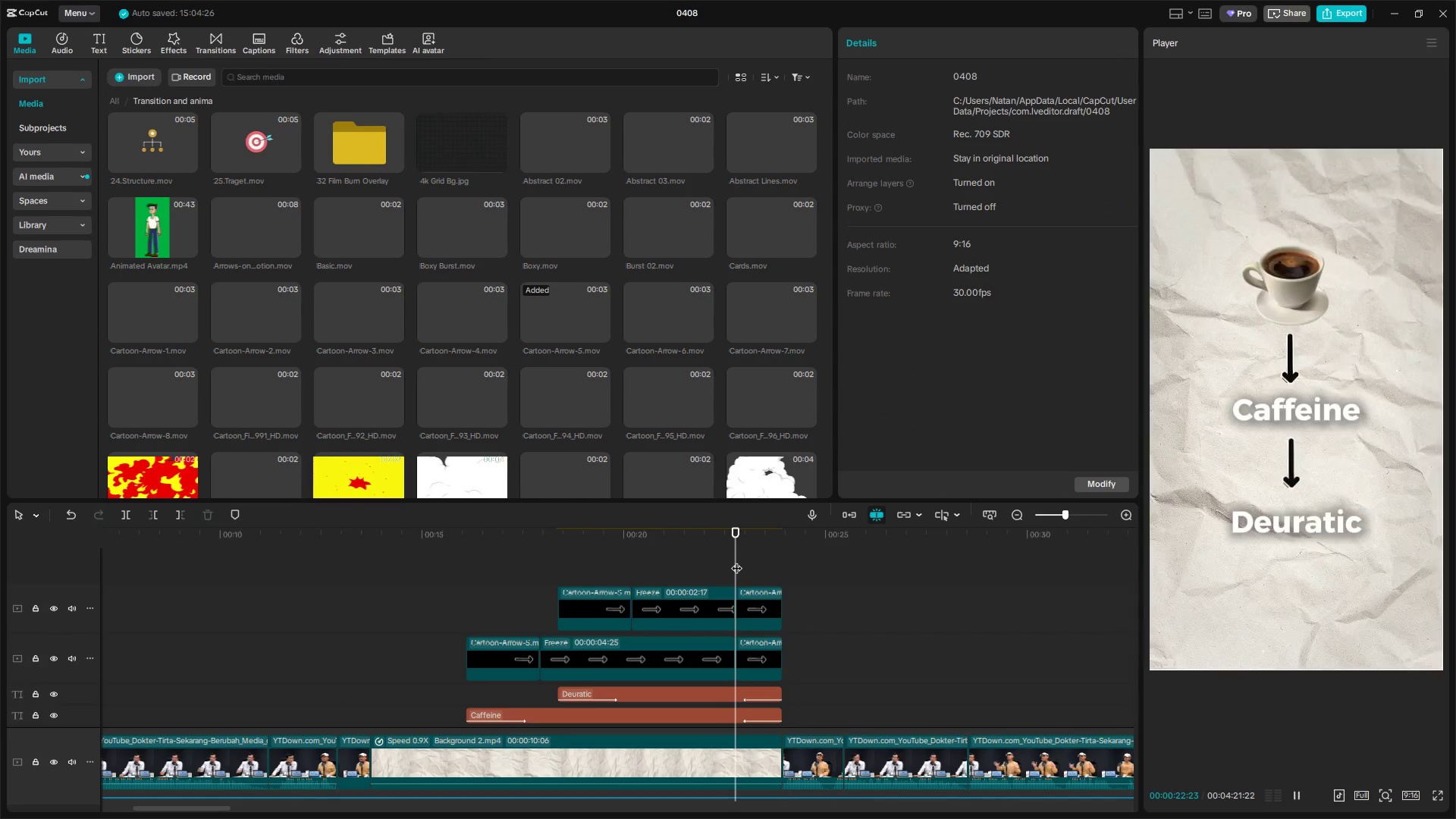 
scroll: coordinate [752, 627], scroll_direction: up, amount: 5.0
 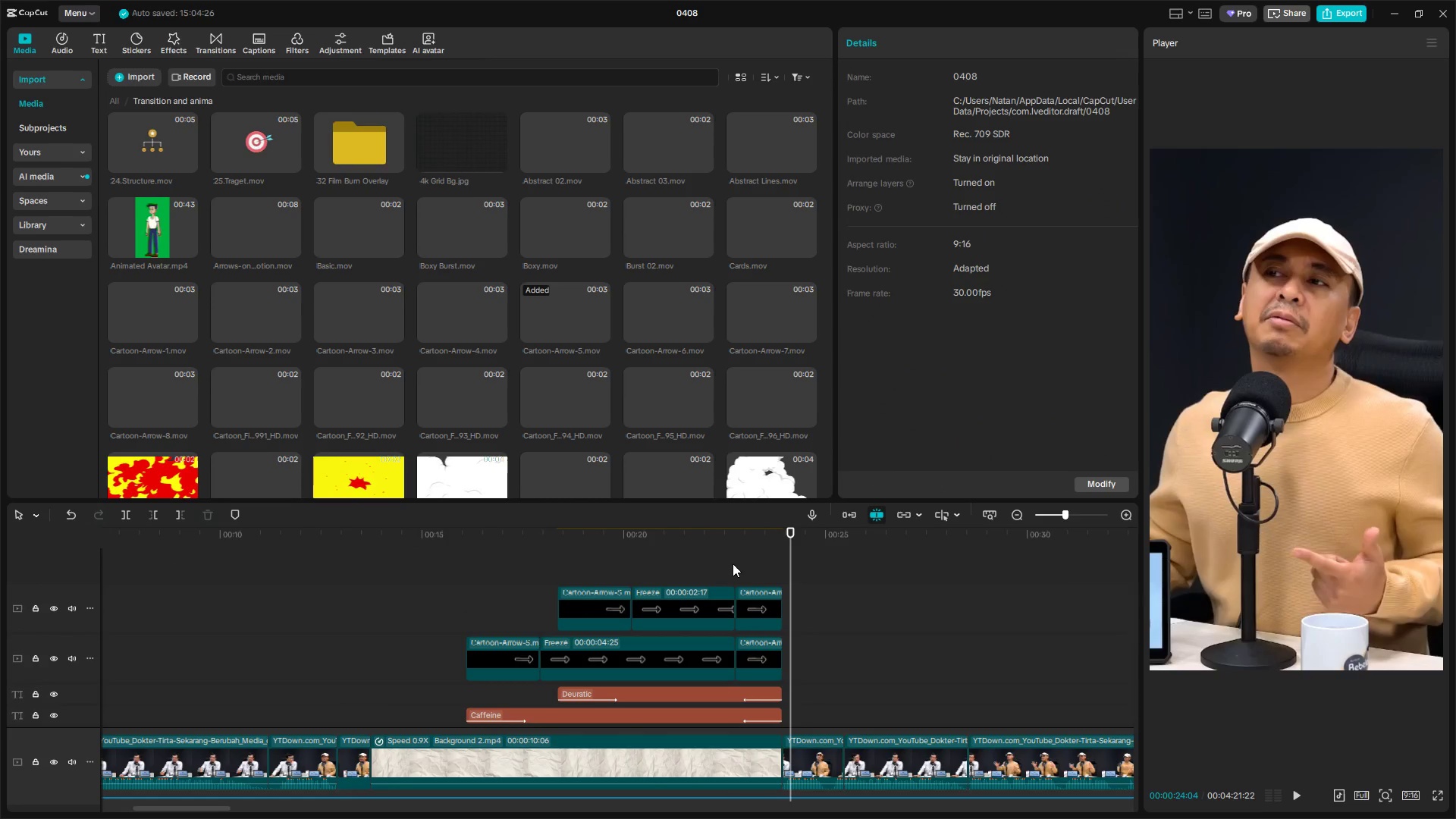 
key(Space)
 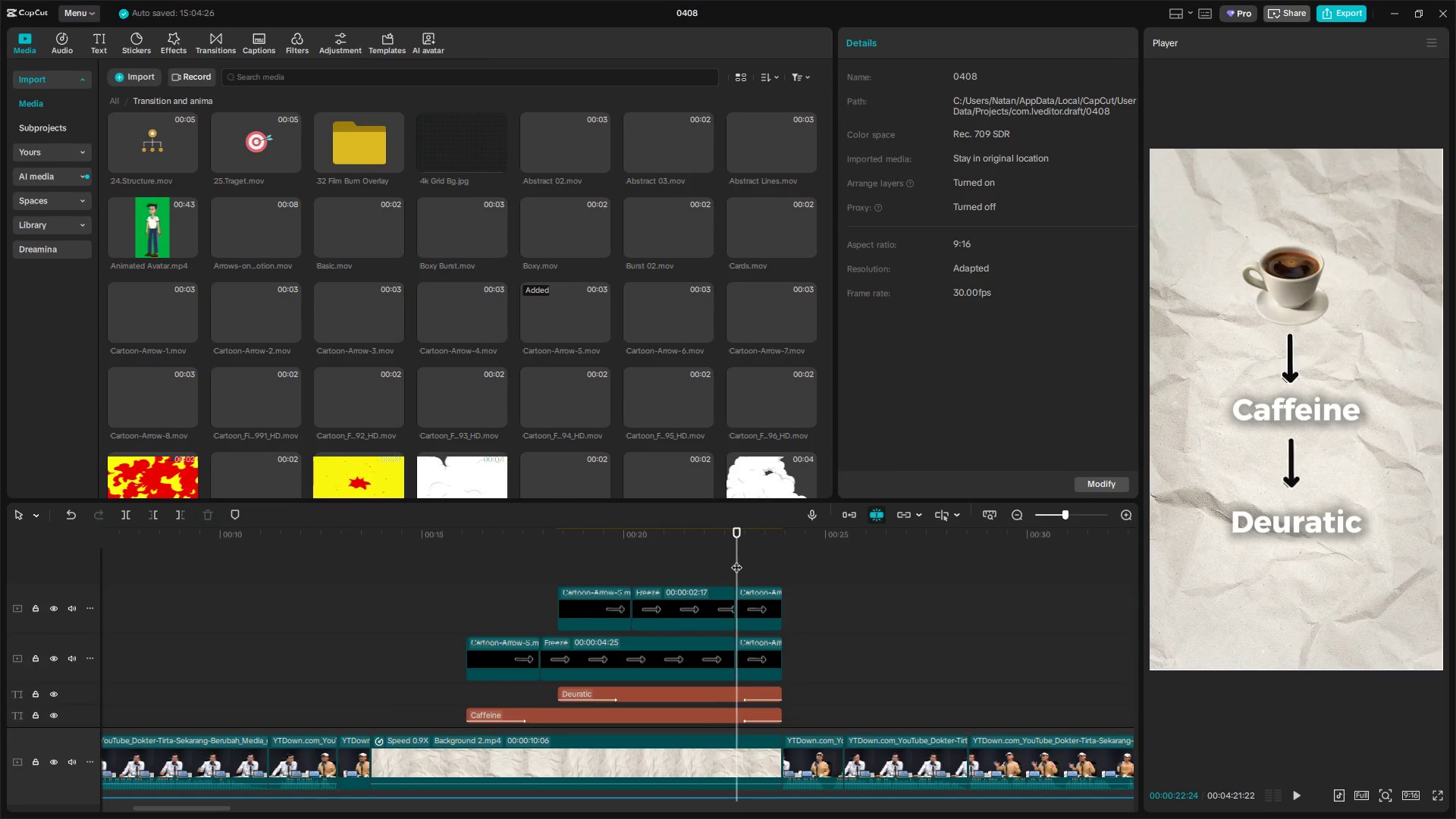 
key(Space)
 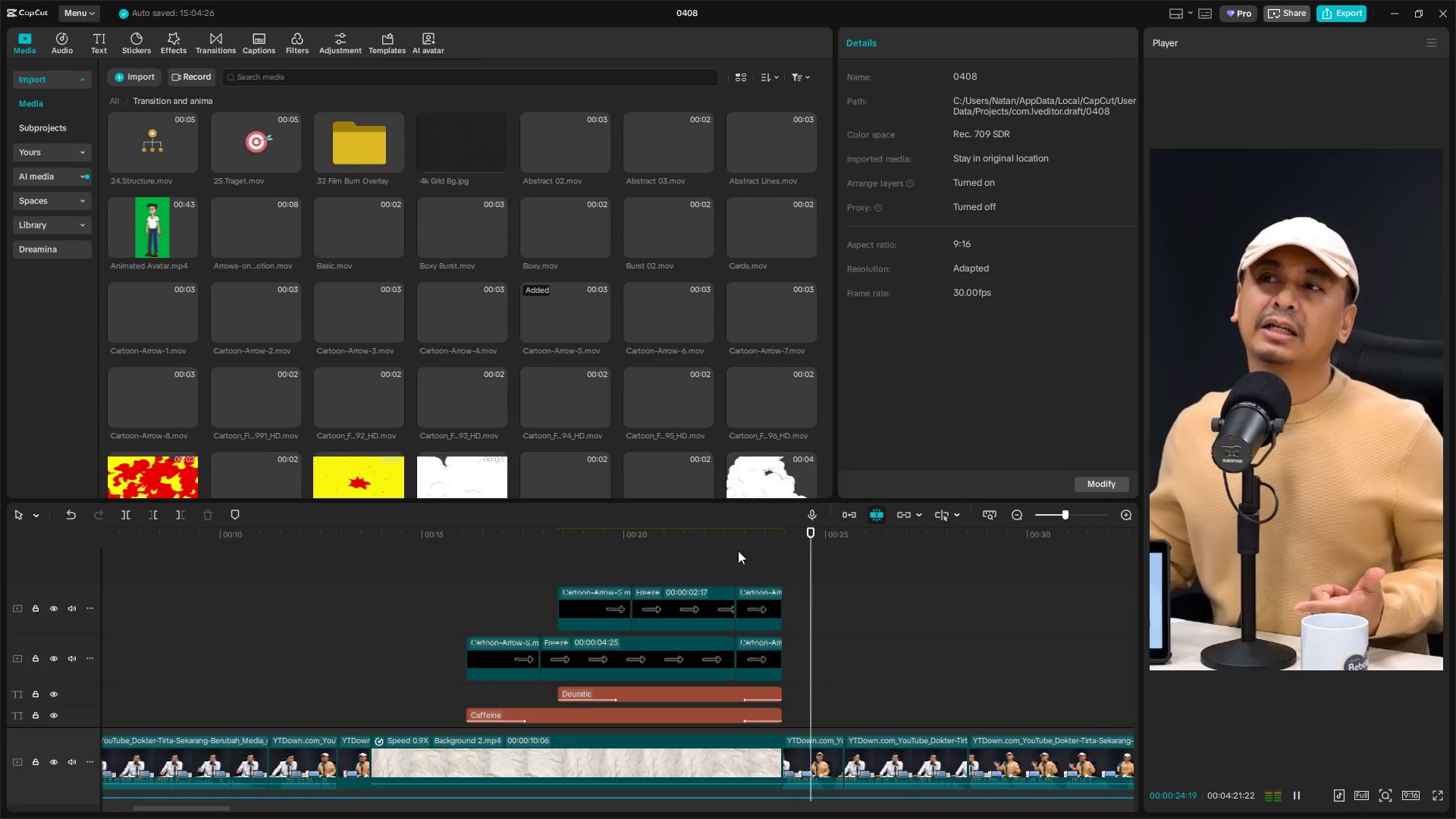 
scroll: coordinate [805, 617], scroll_direction: down, amount: 3.0
 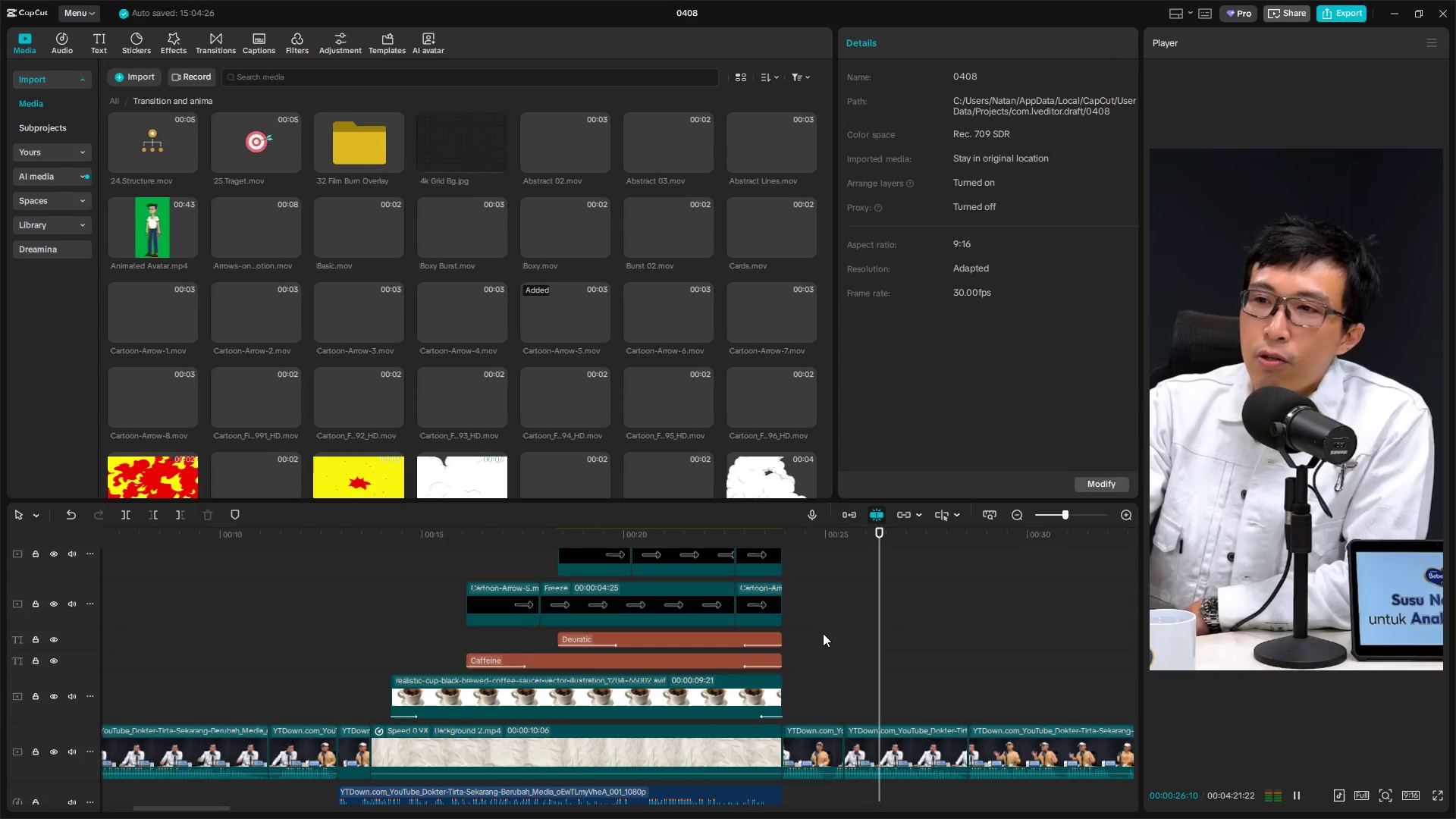 
key(Space)
 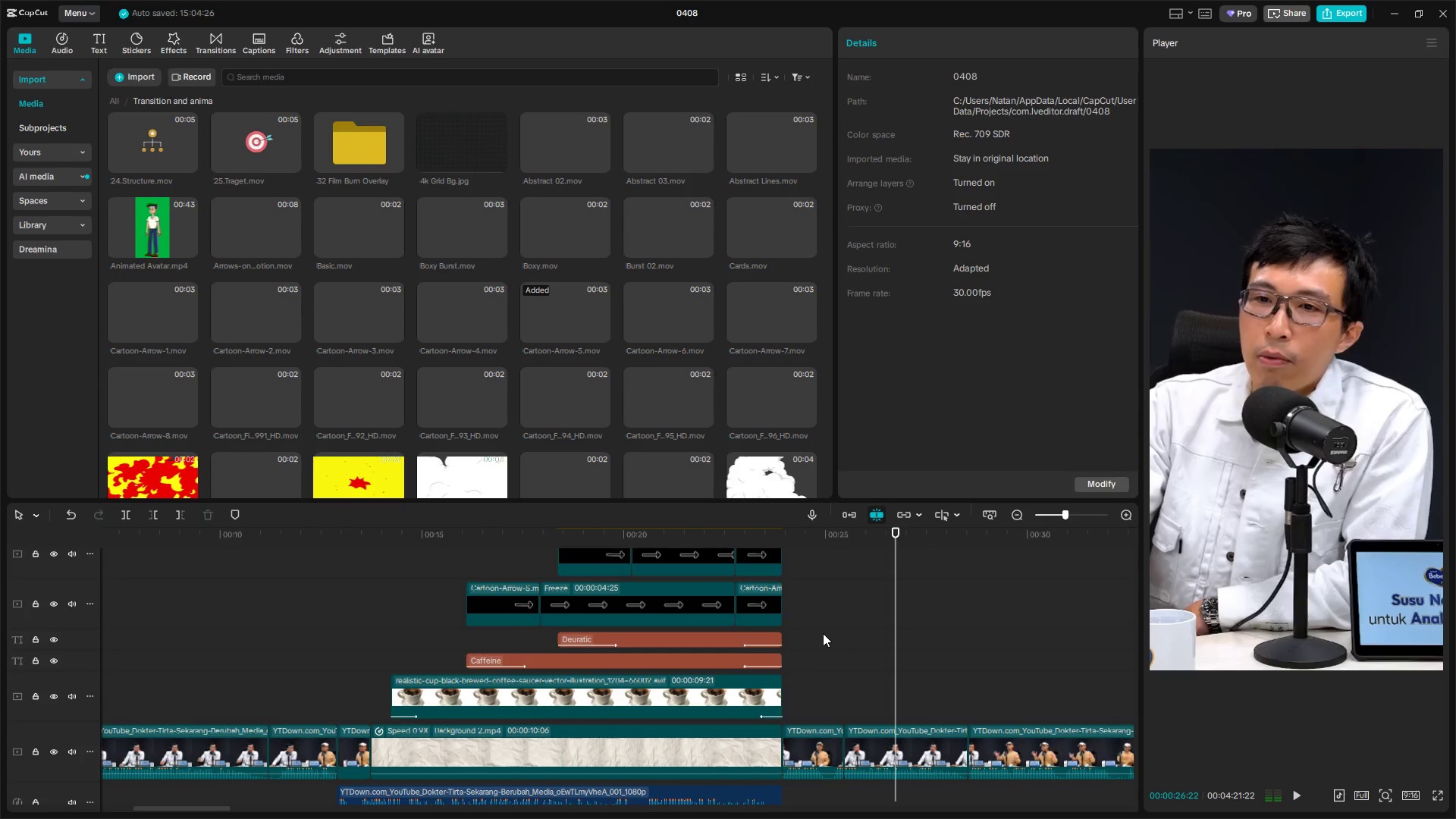 
key(Alt+AltLeft)
 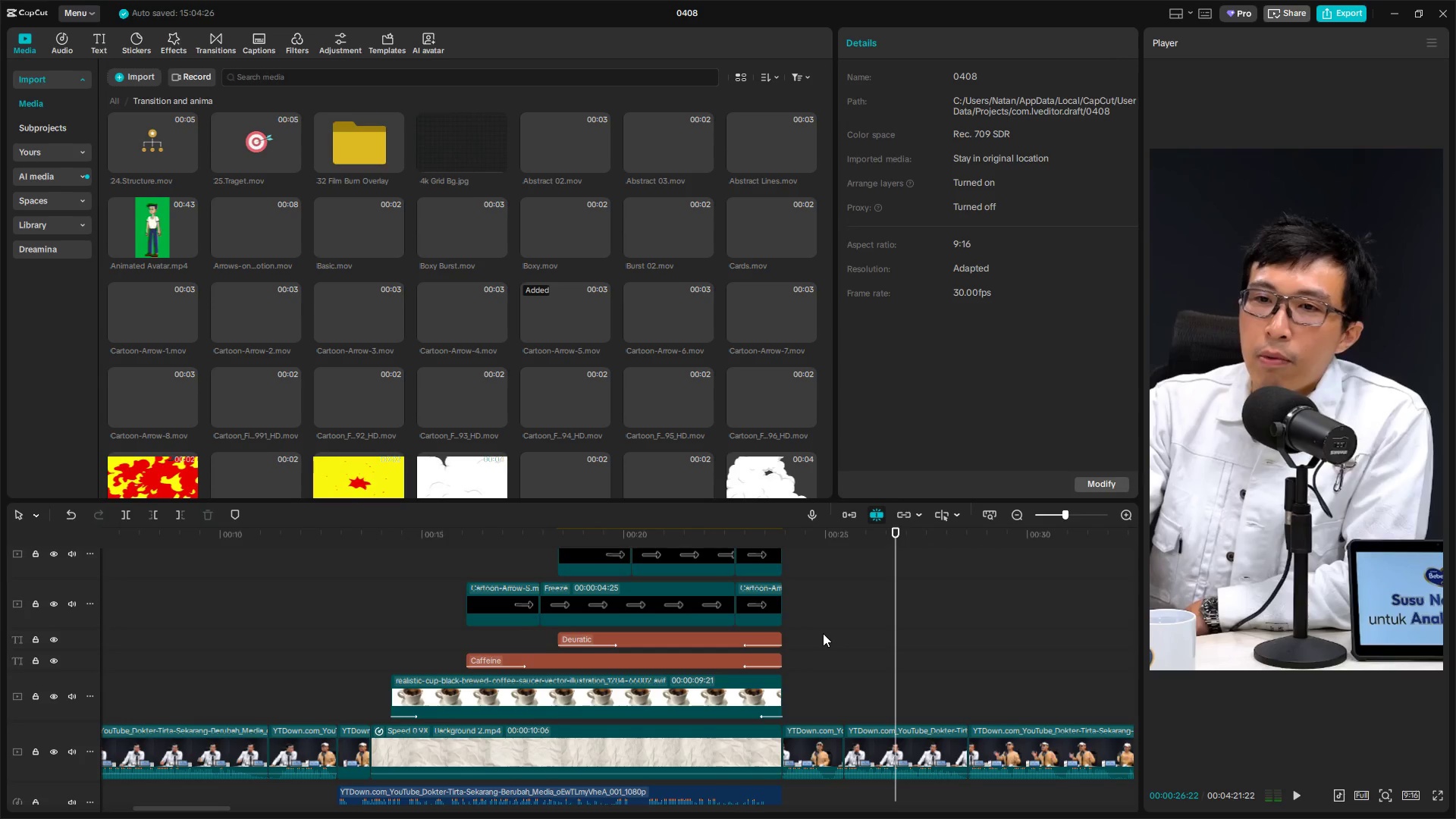 
key(Alt+Tab)
 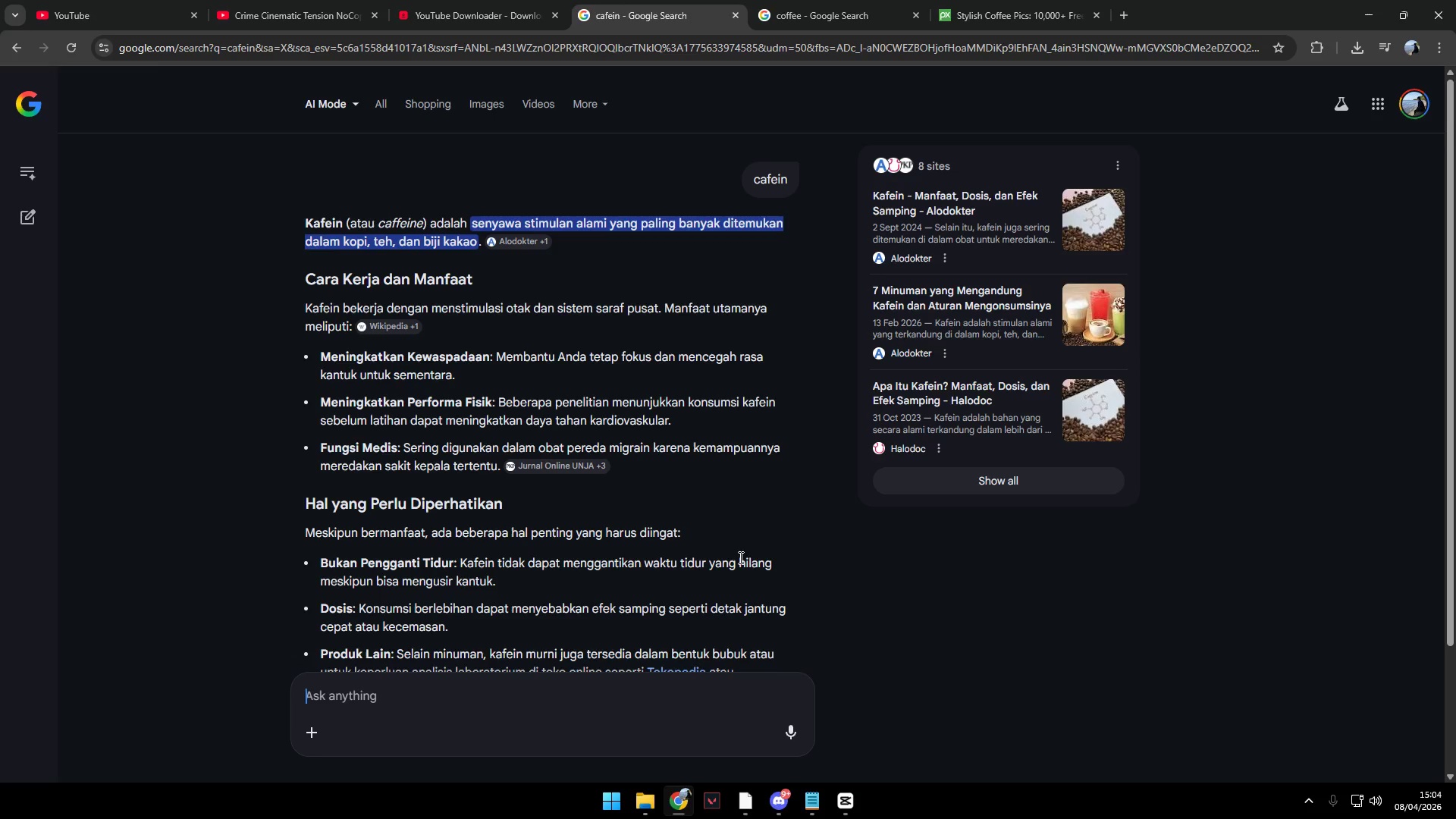 
key(Alt+AltLeft)
 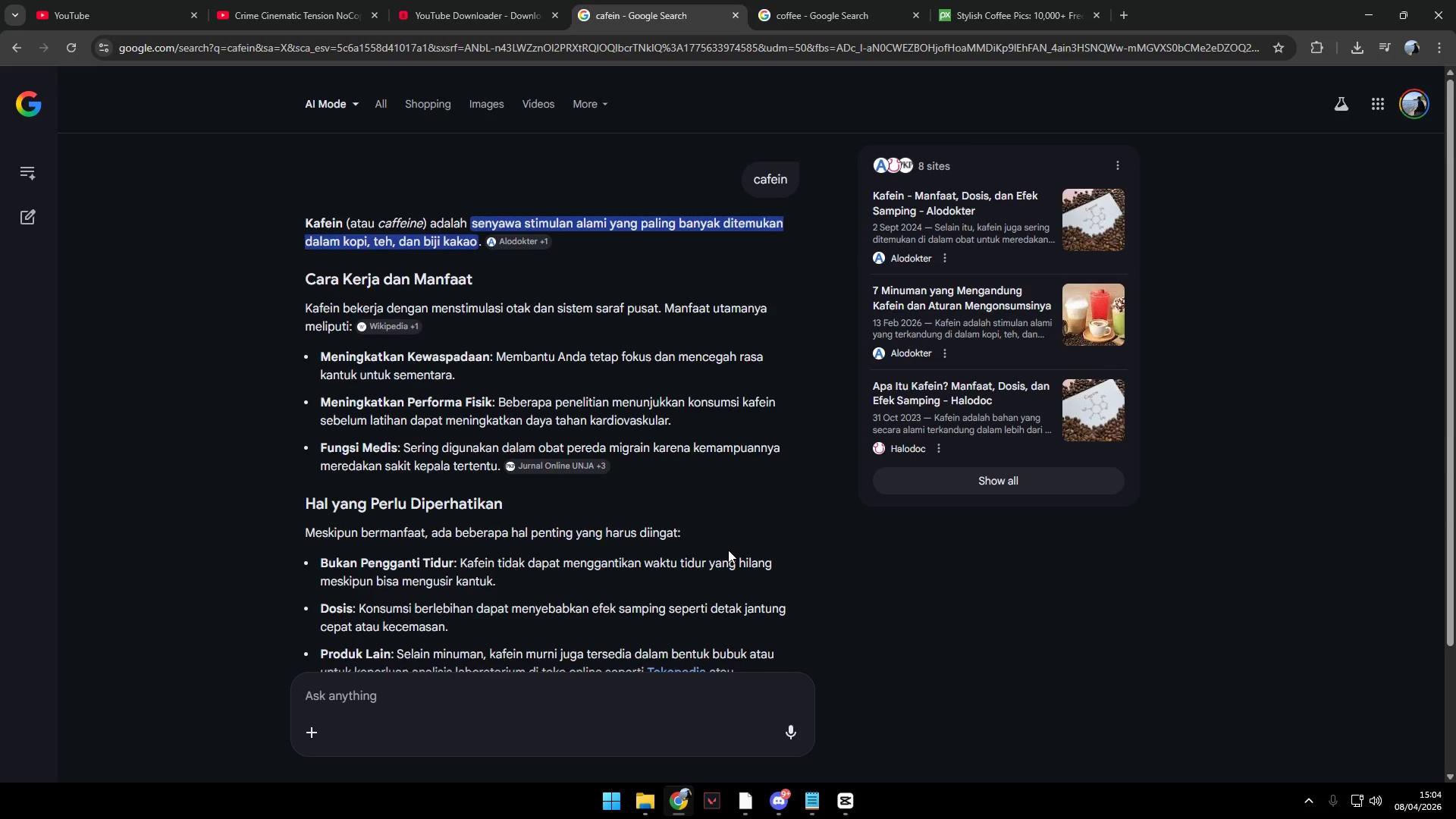 
key(Alt+Tab)
 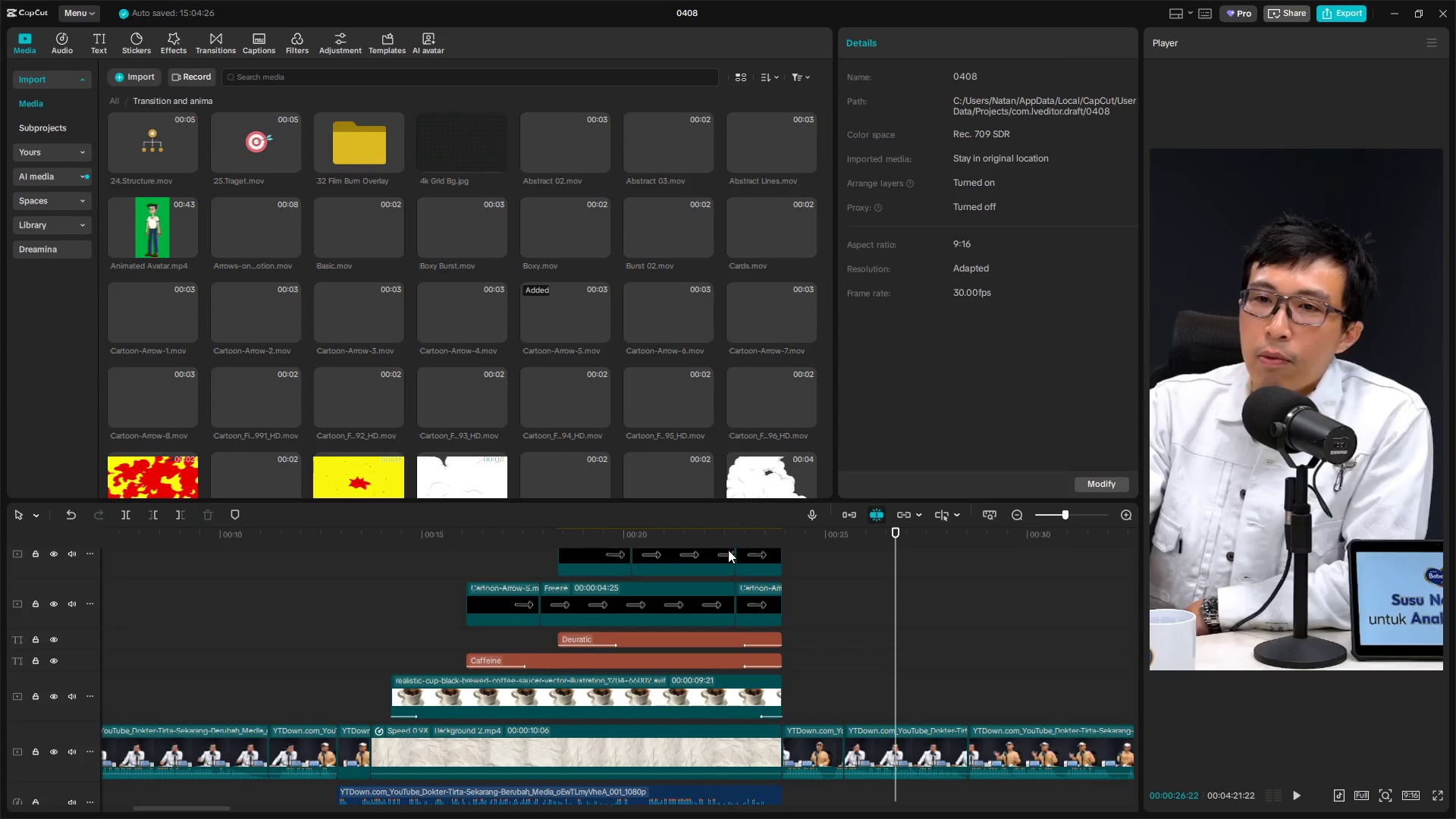 
key(Alt+Tab)
 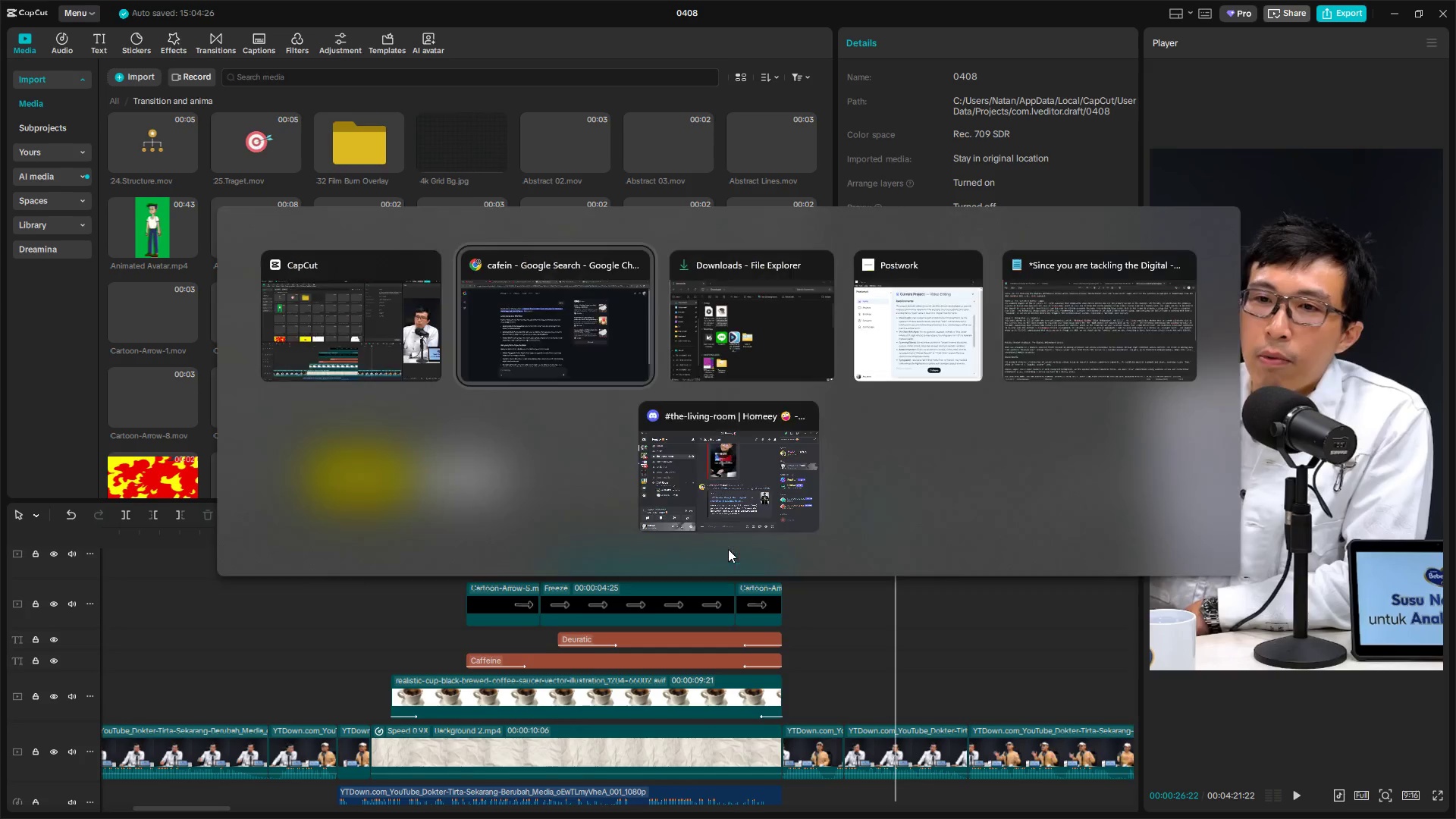 
key(Alt+Tab)
 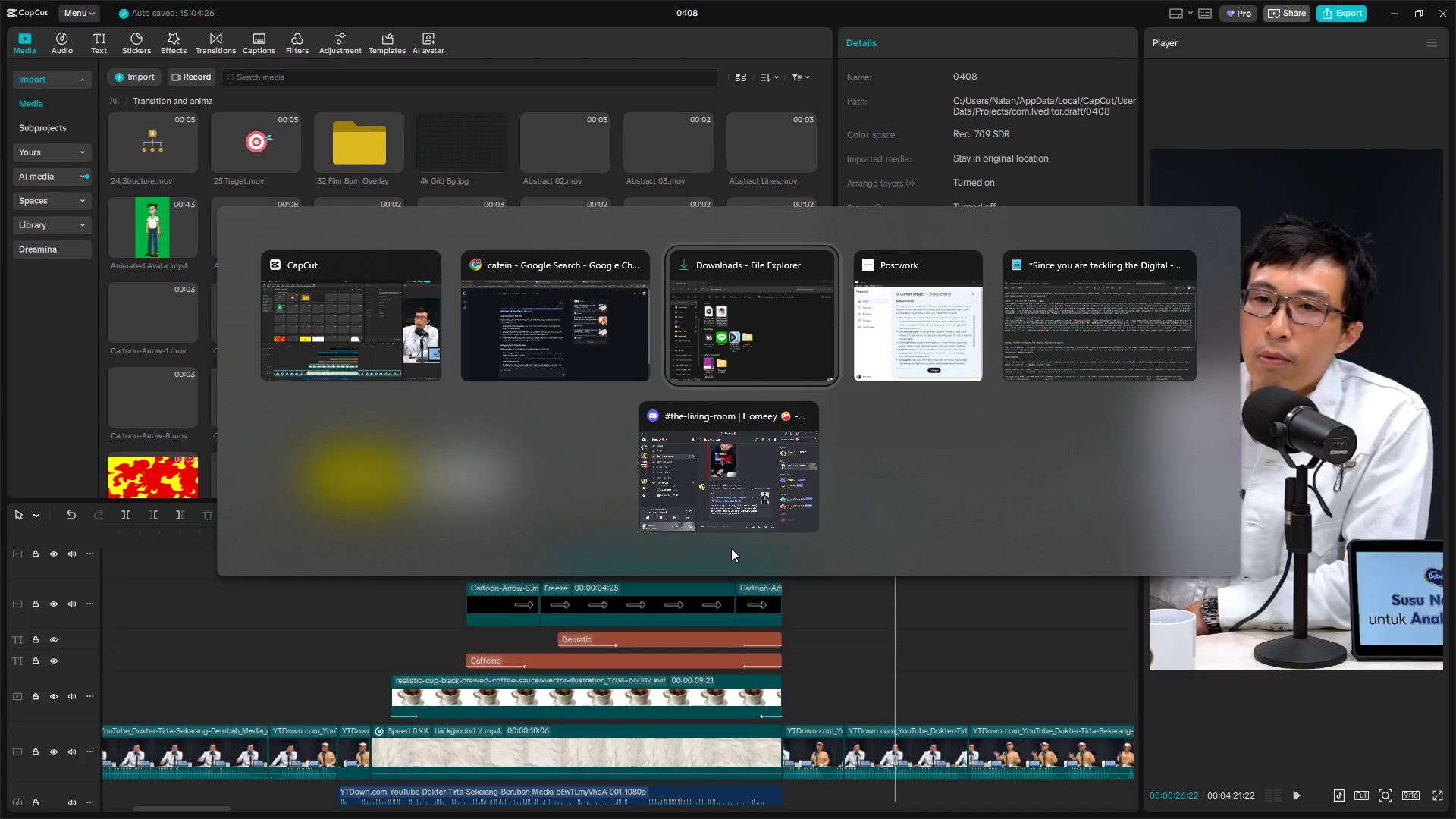 
key(Alt+Tab)